 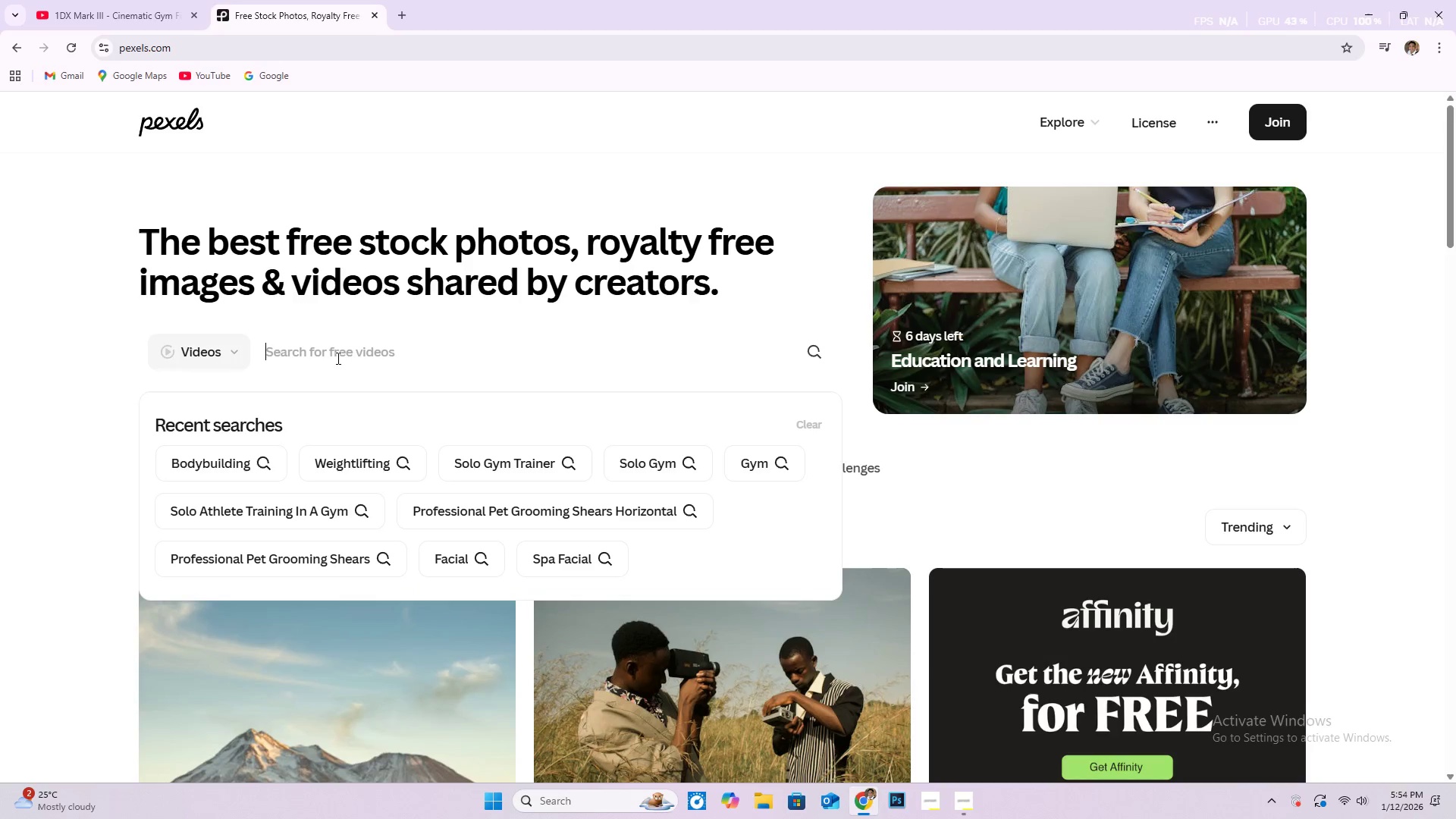 
left_click([229, 466])
 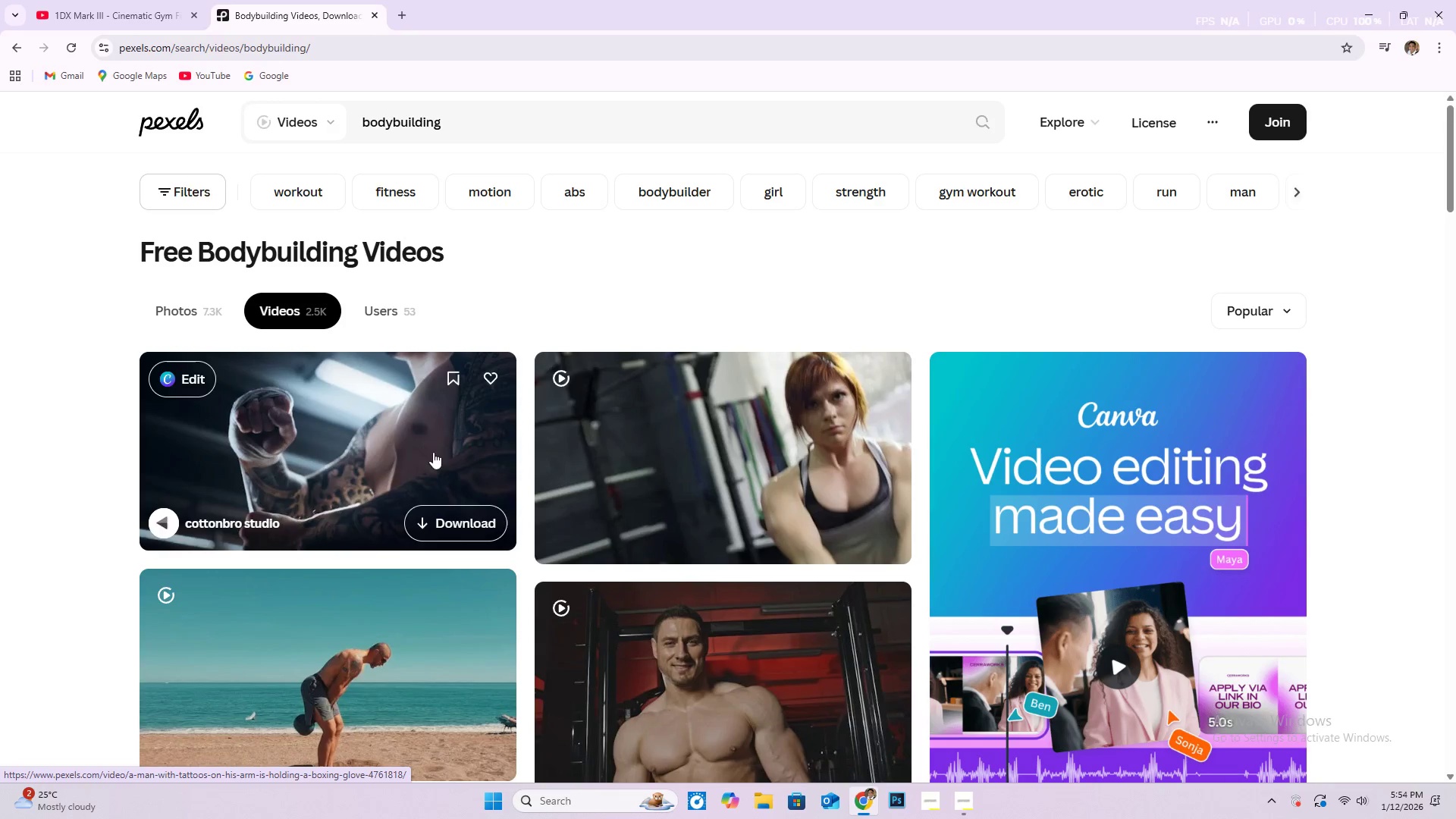 
scroll: coordinate [699, 529], scroll_direction: down, amount: 4.0
 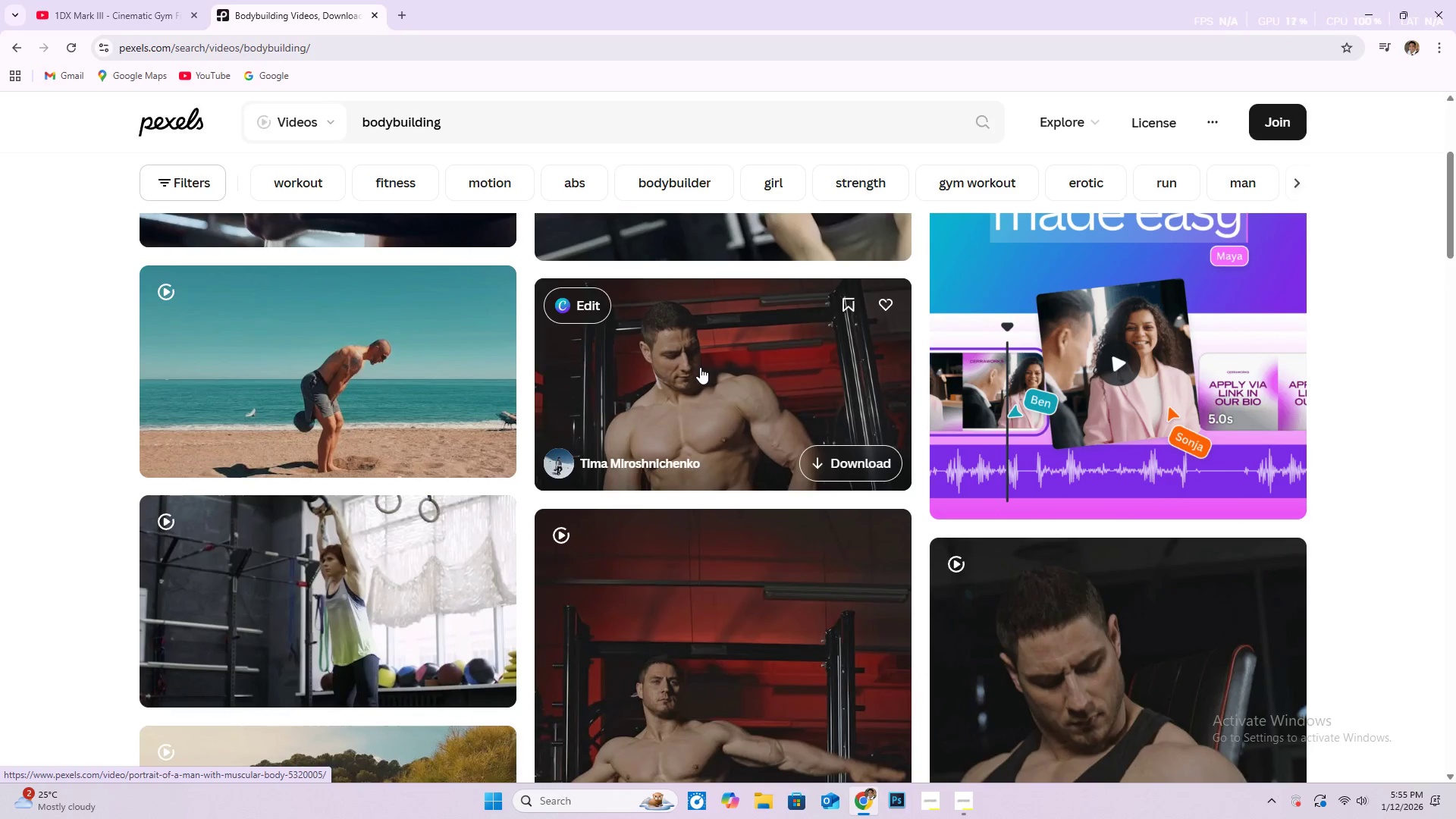 
left_click([700, 367])
 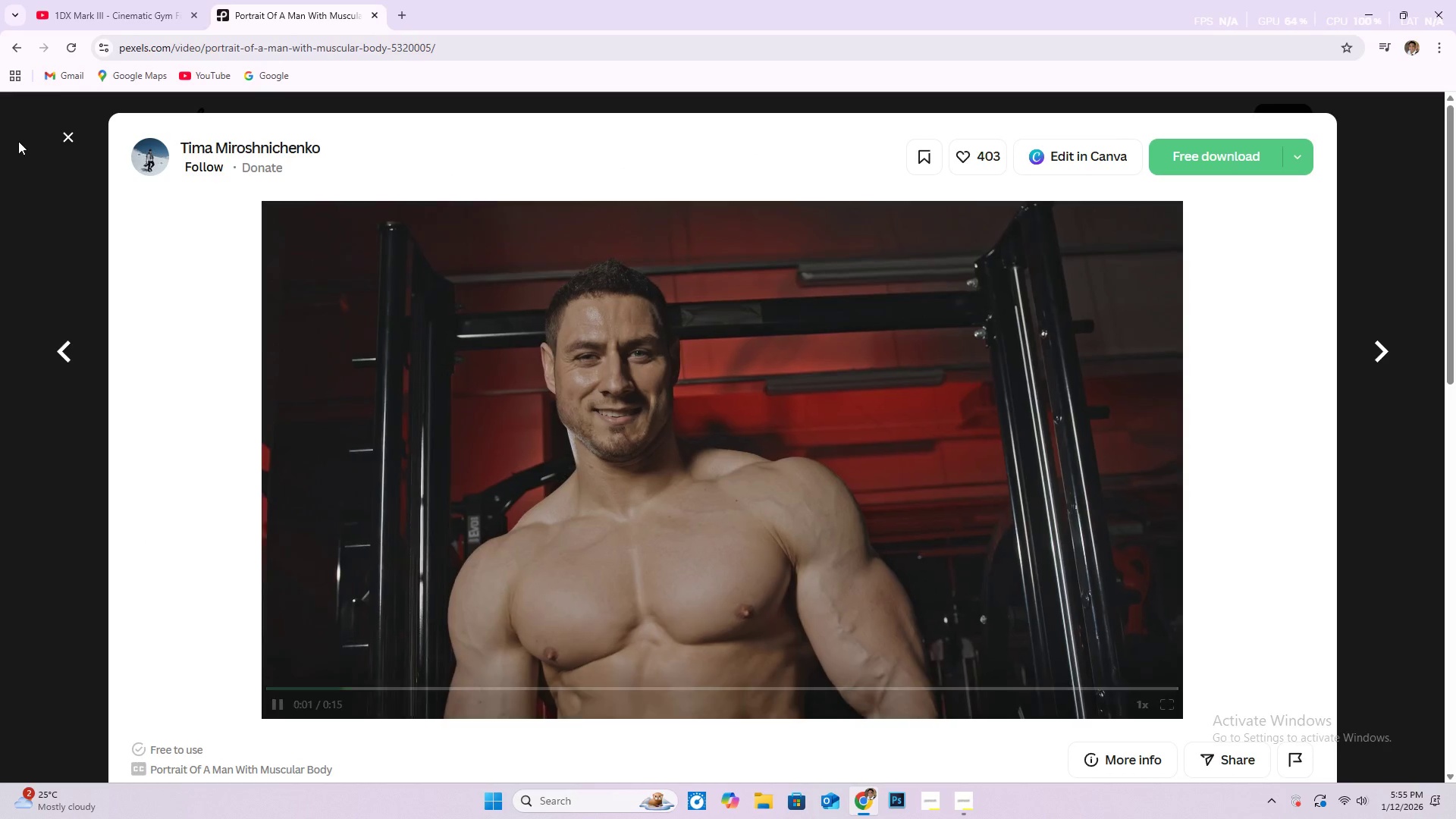 
scroll: coordinate [424, 671], scroll_direction: down, amount: 1.0
 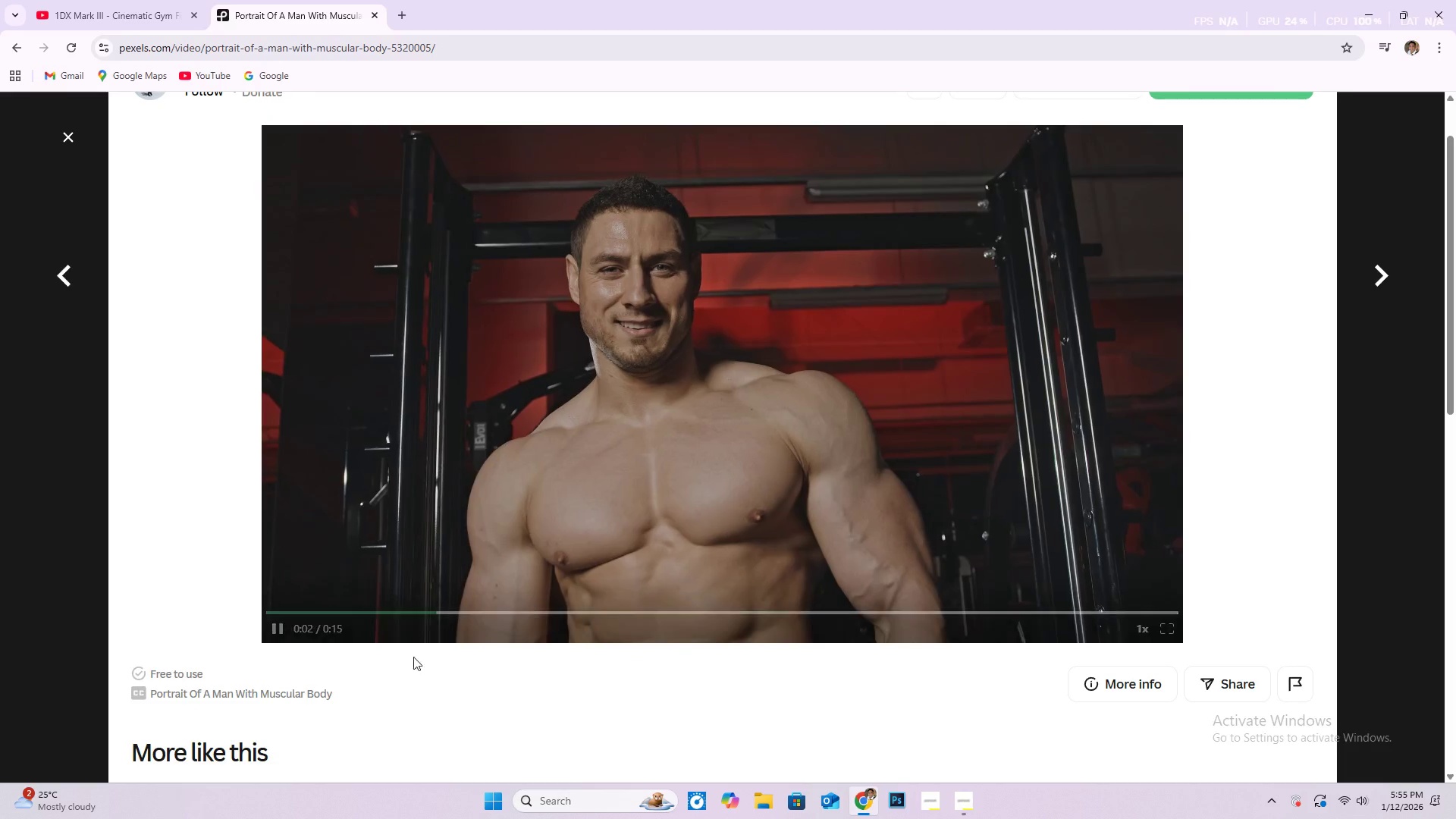 
scroll: coordinate [403, 648], scroll_direction: up, amount: 3.0
 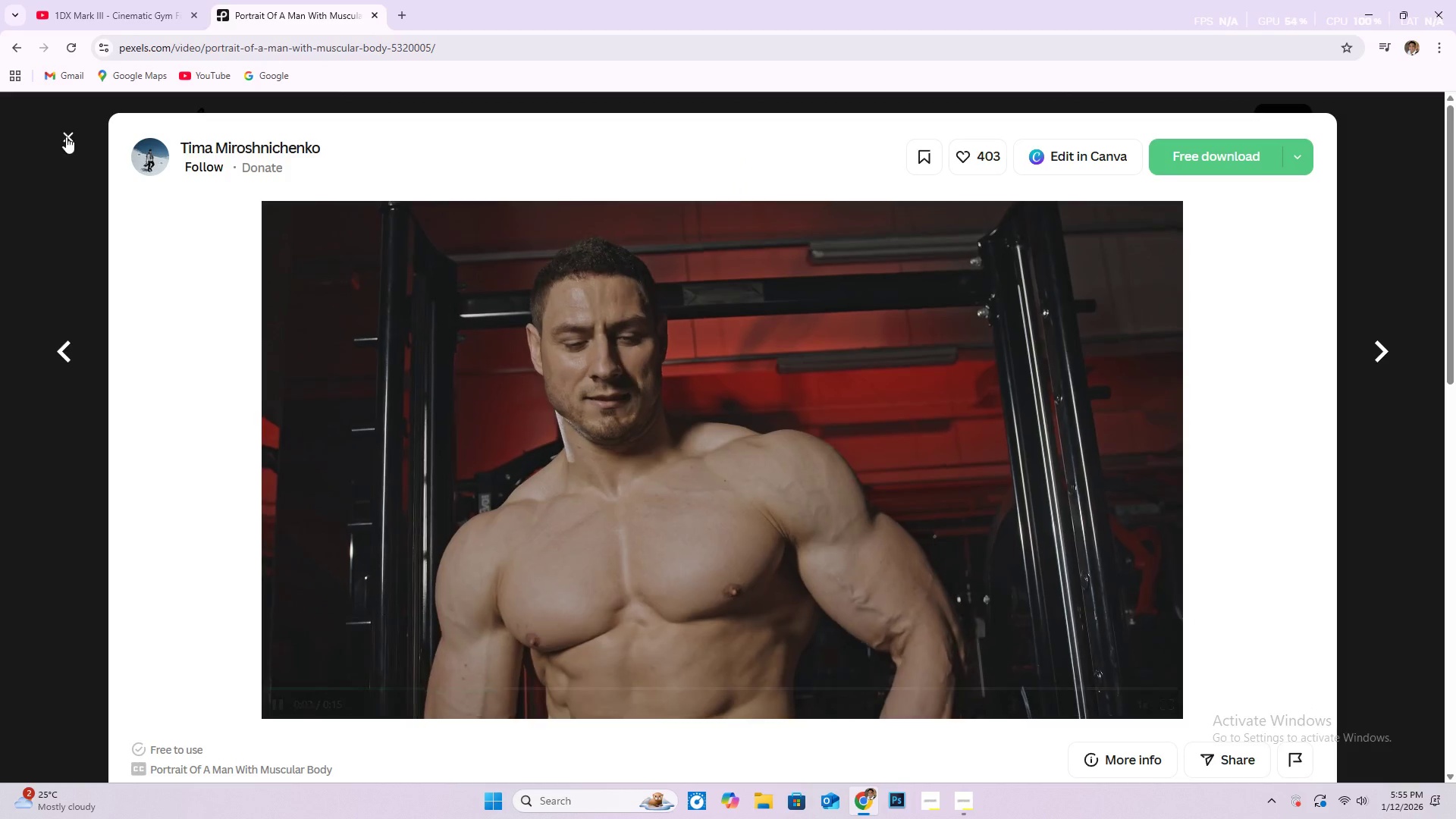 
left_click([71, 136])
 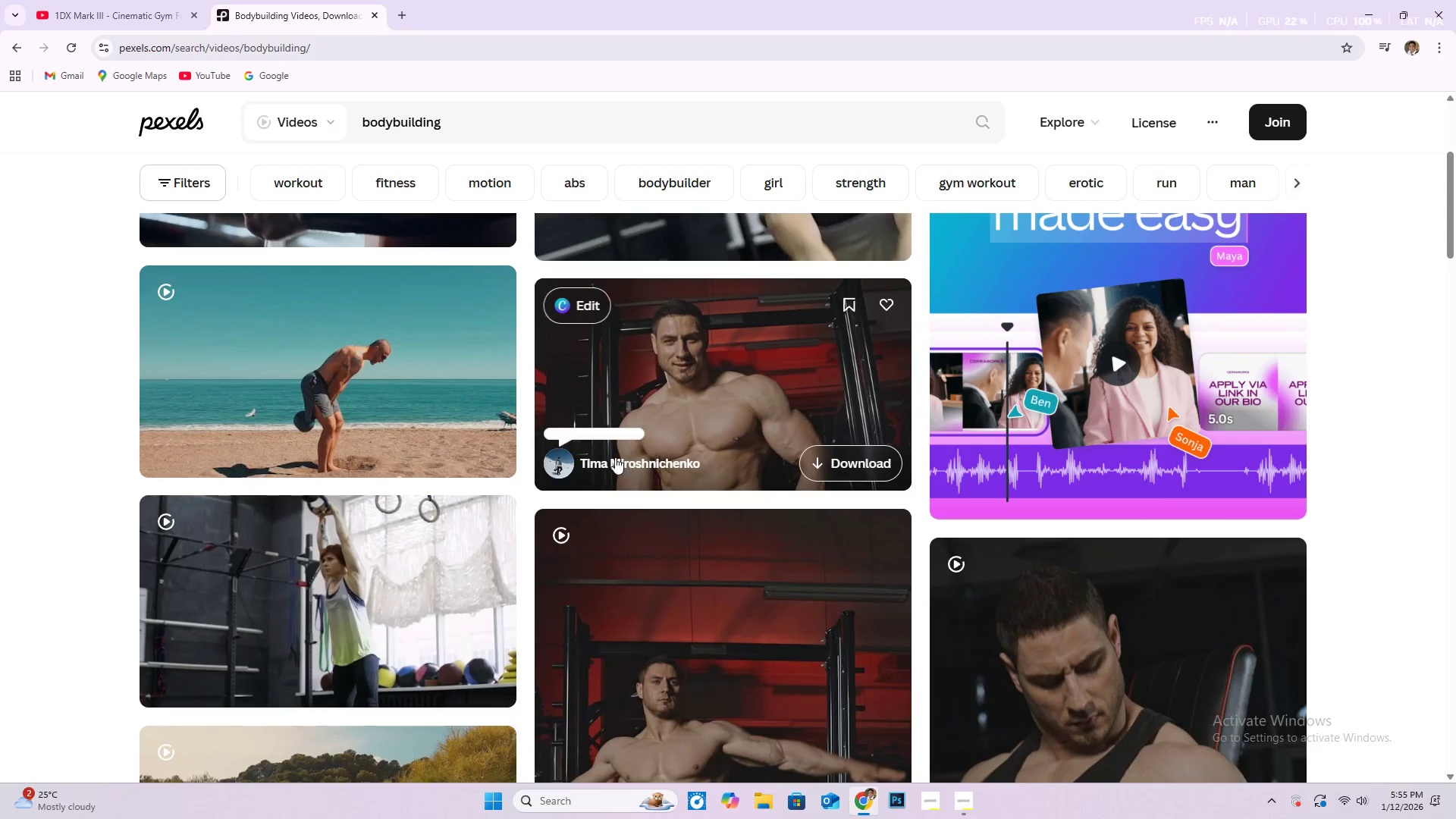 
left_click([573, 458])
 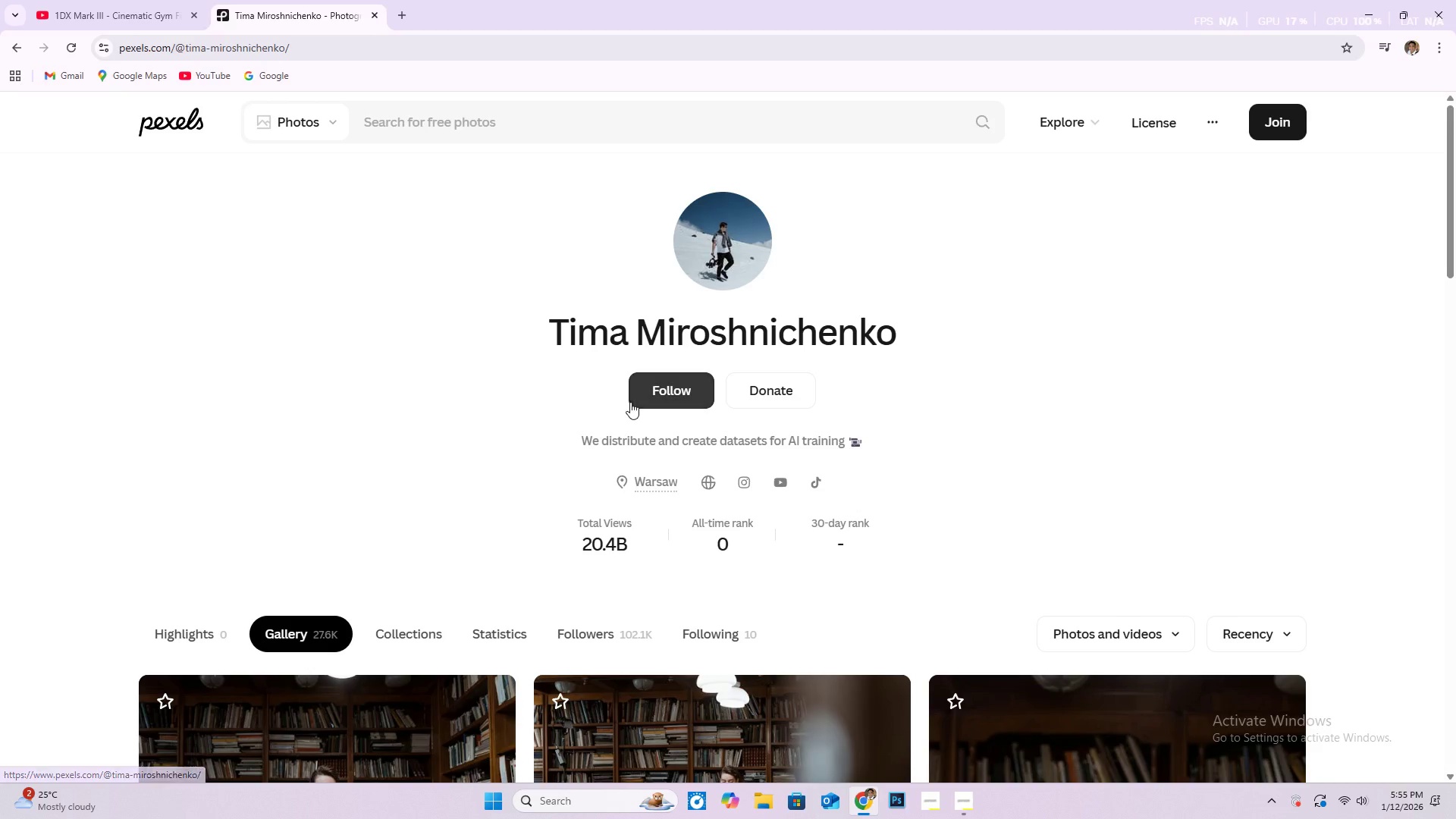 
scroll: coordinate [610, 521], scroll_direction: down, amount: 2.0
 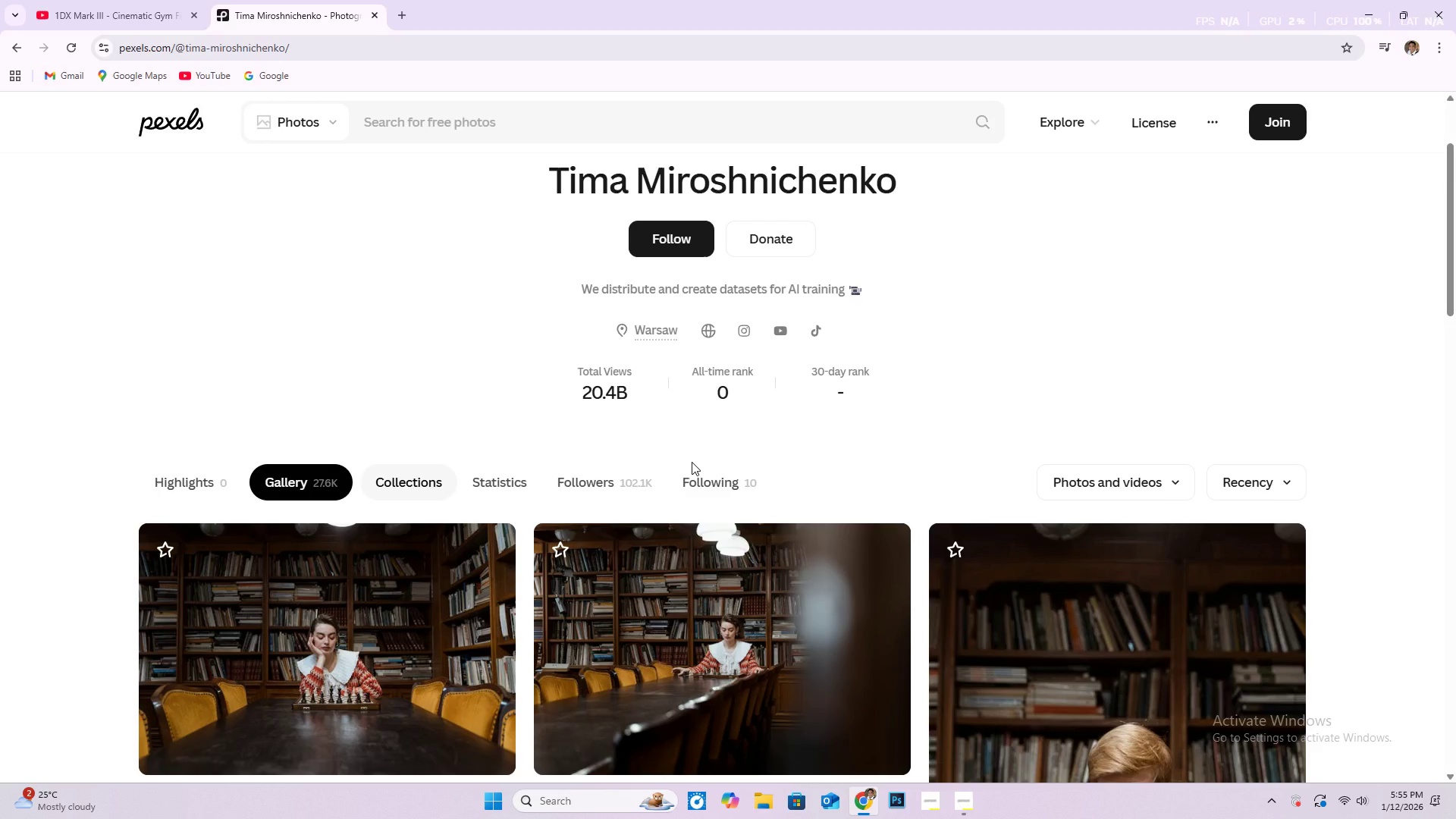 
wait(13.5)
 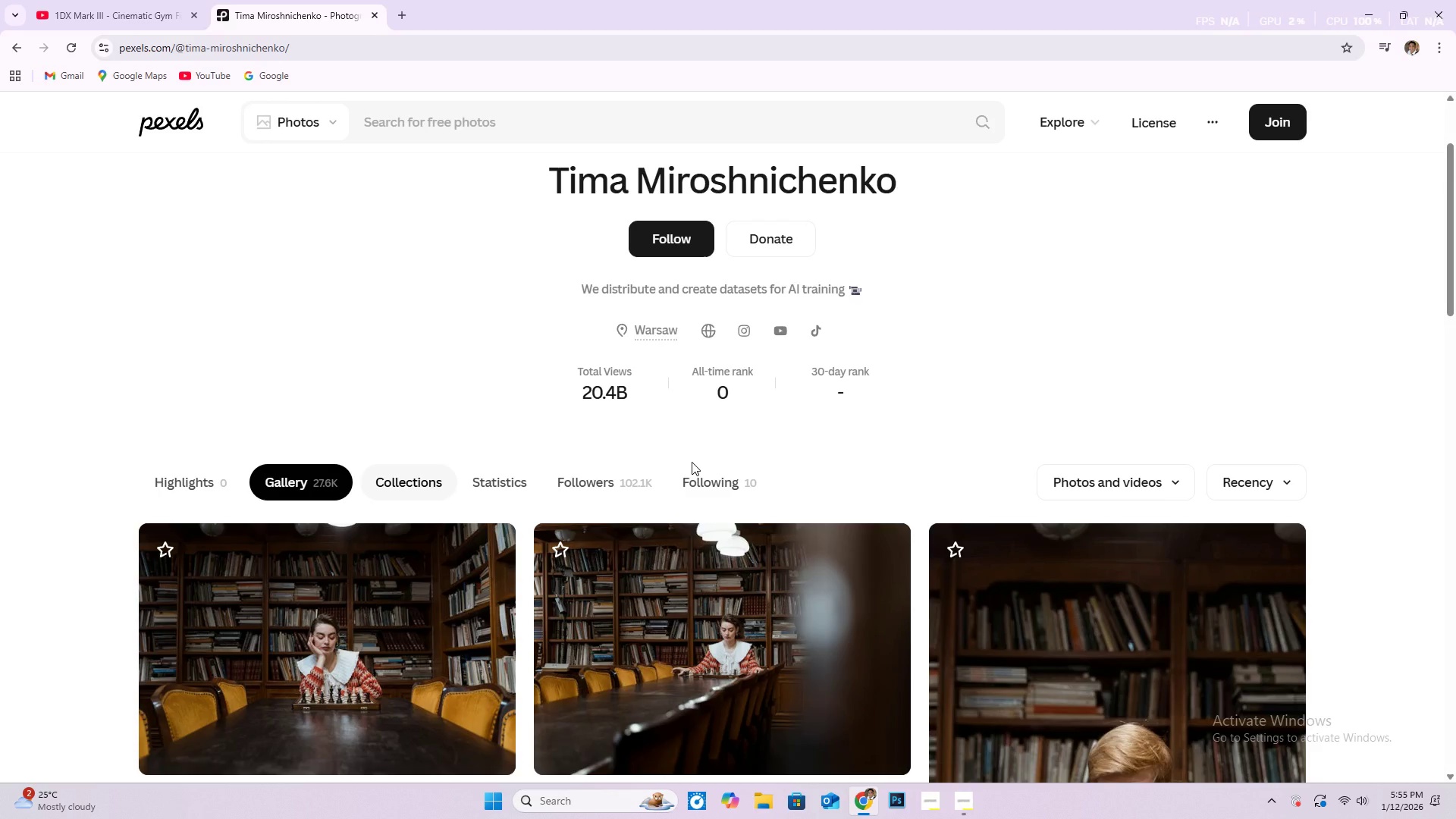 
left_click([416, 469])
 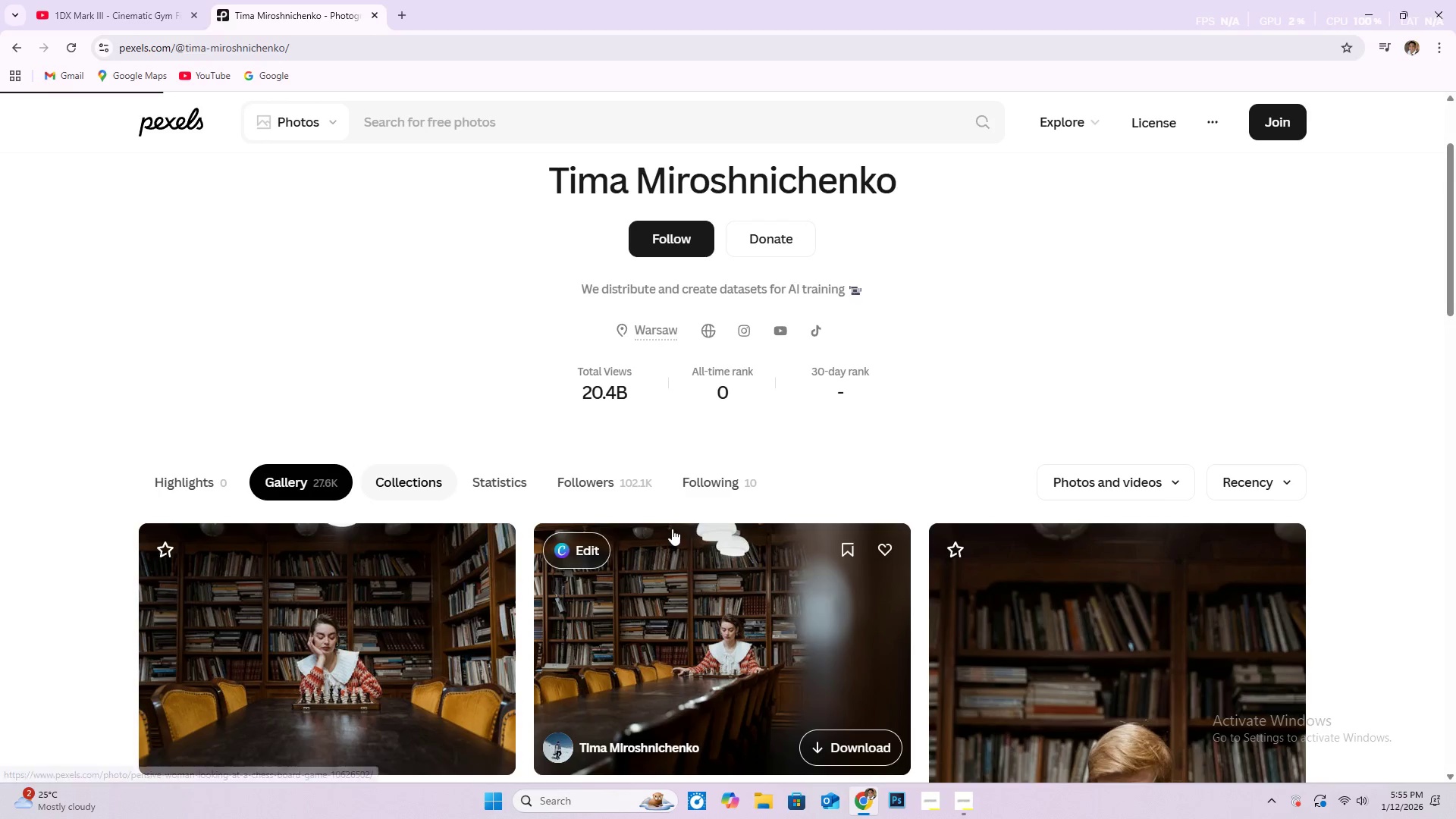 
scroll: coordinate [880, 466], scroll_direction: down, amount: 15.0
 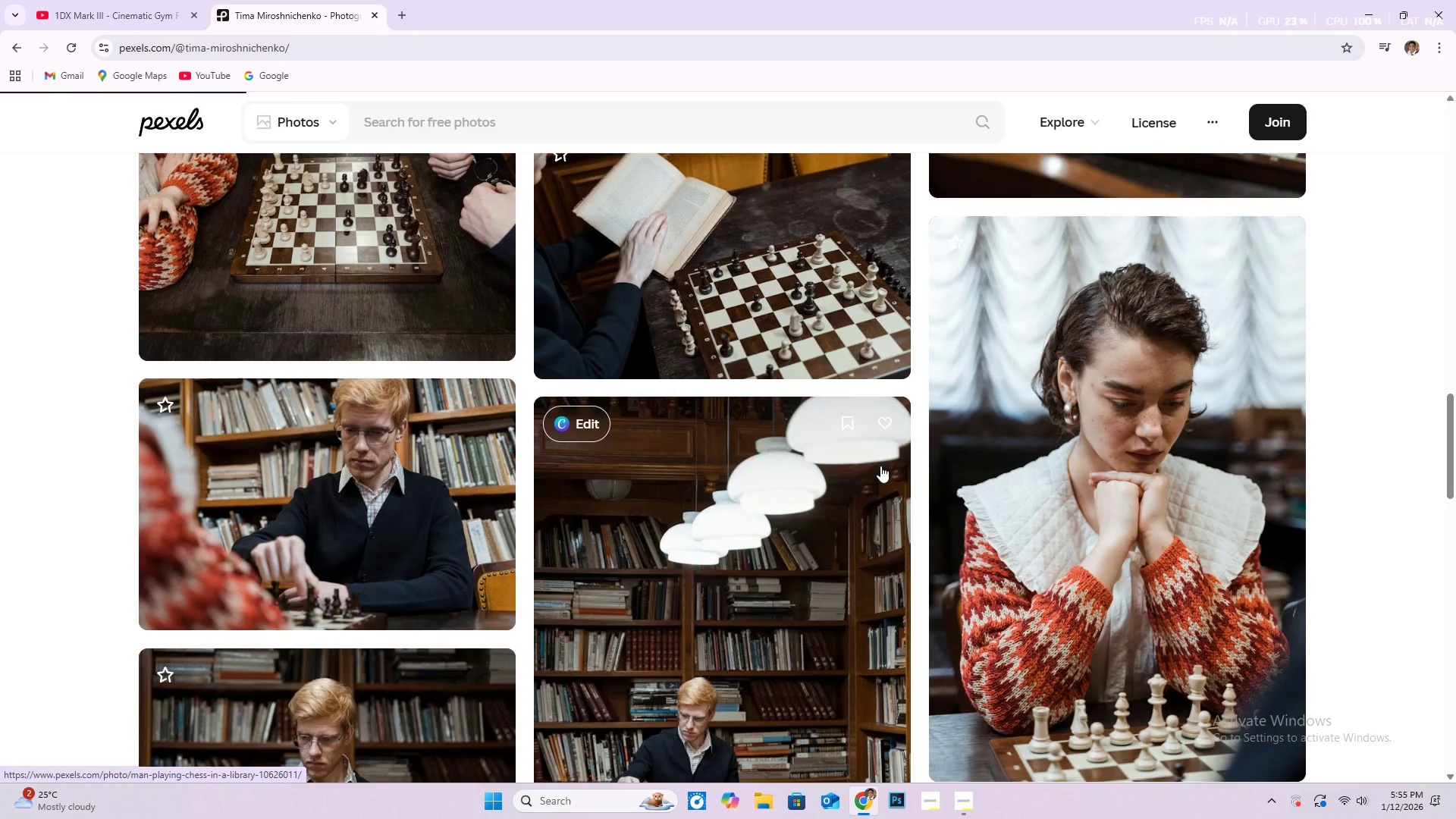 
scroll: coordinate [72, 503], scroll_direction: up, amount: 26.0
 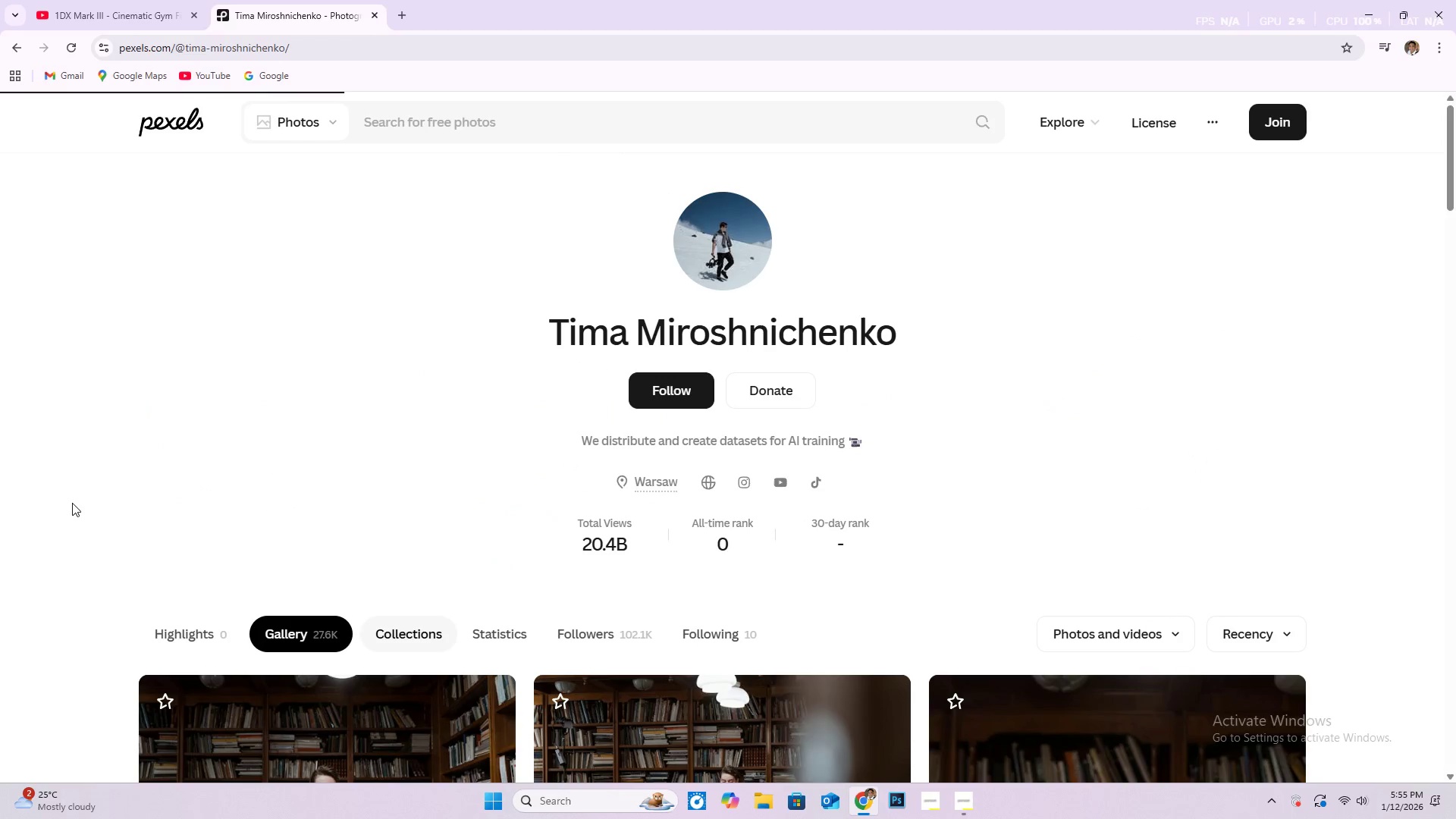 
scroll: coordinate [900, 541], scroll_direction: down, amount: 12.0
 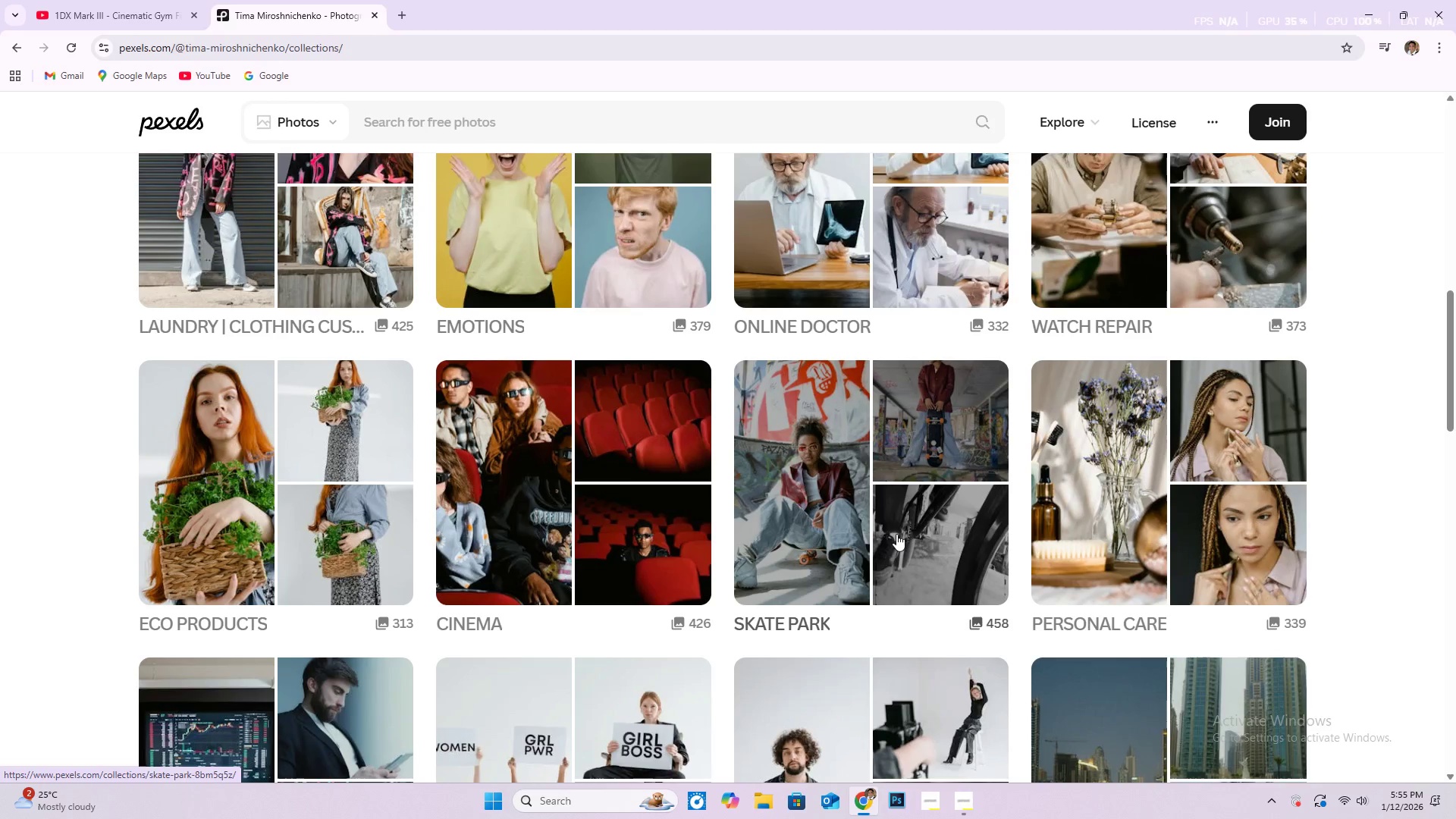 
scroll: coordinate [897, 522], scroll_direction: down, amount: 16.0
 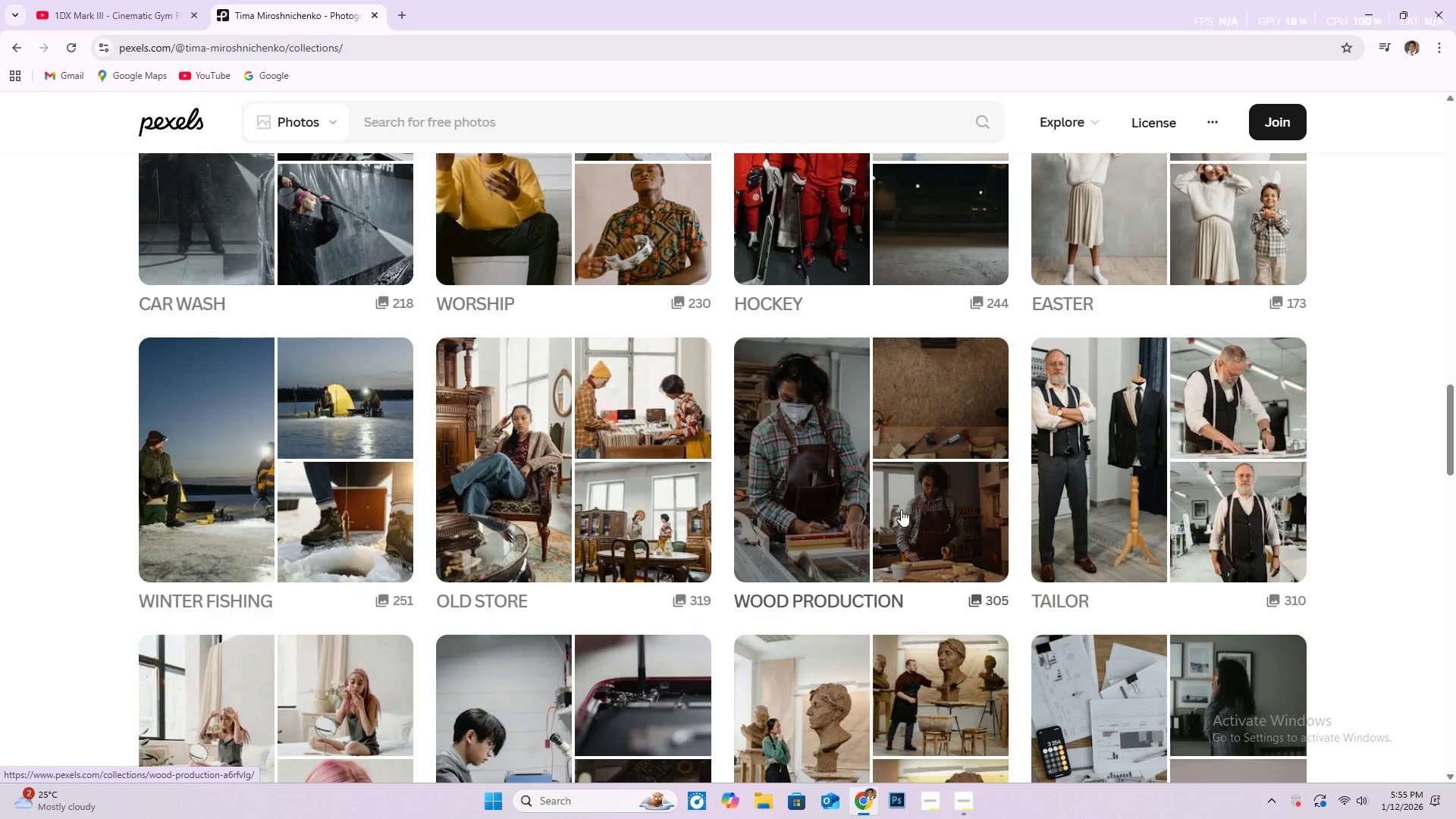 
scroll: coordinate [896, 508], scroll_direction: down, amount: 19.0
 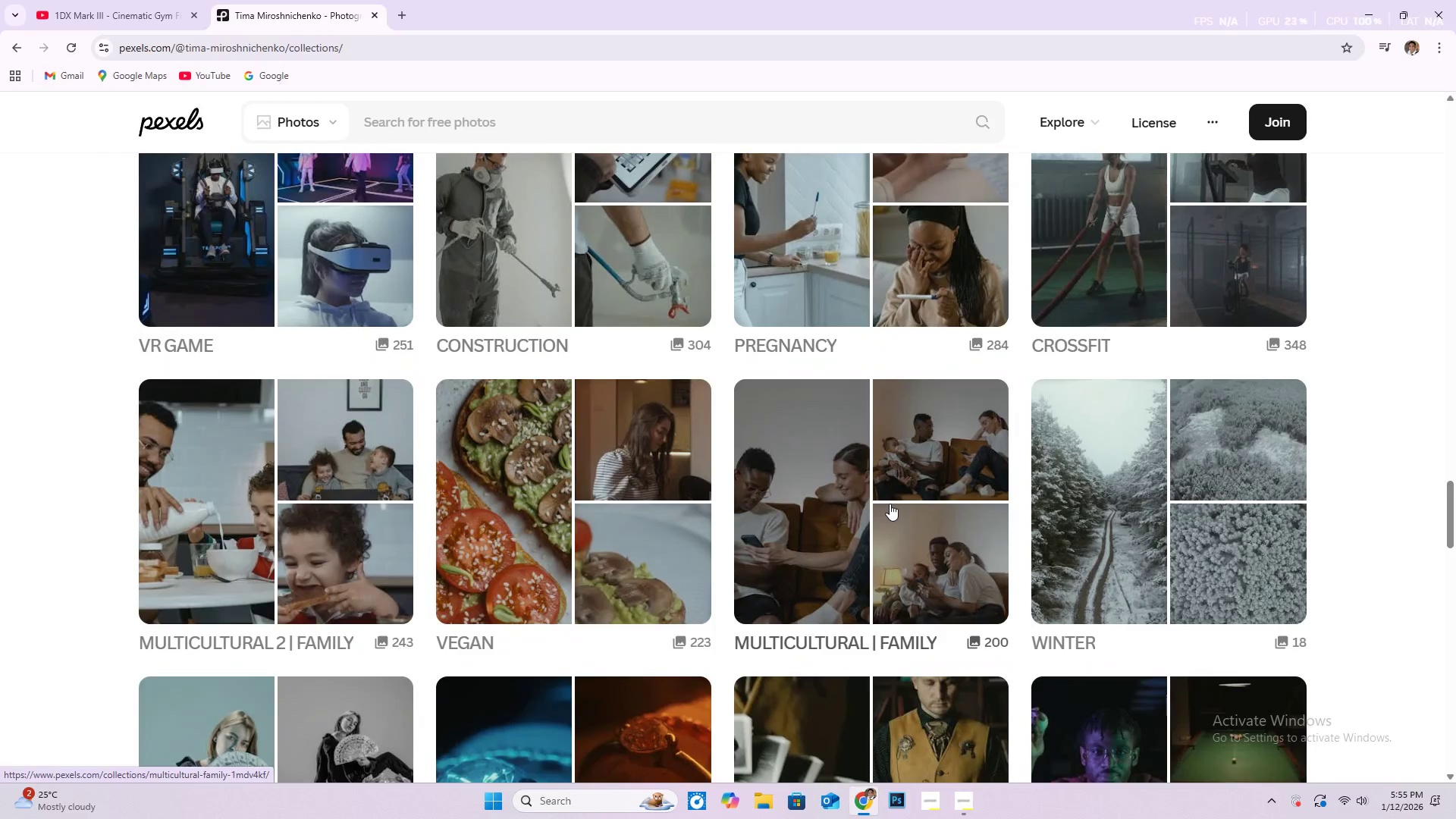 
scroll: coordinate [905, 526], scroll_direction: down, amount: 17.0
 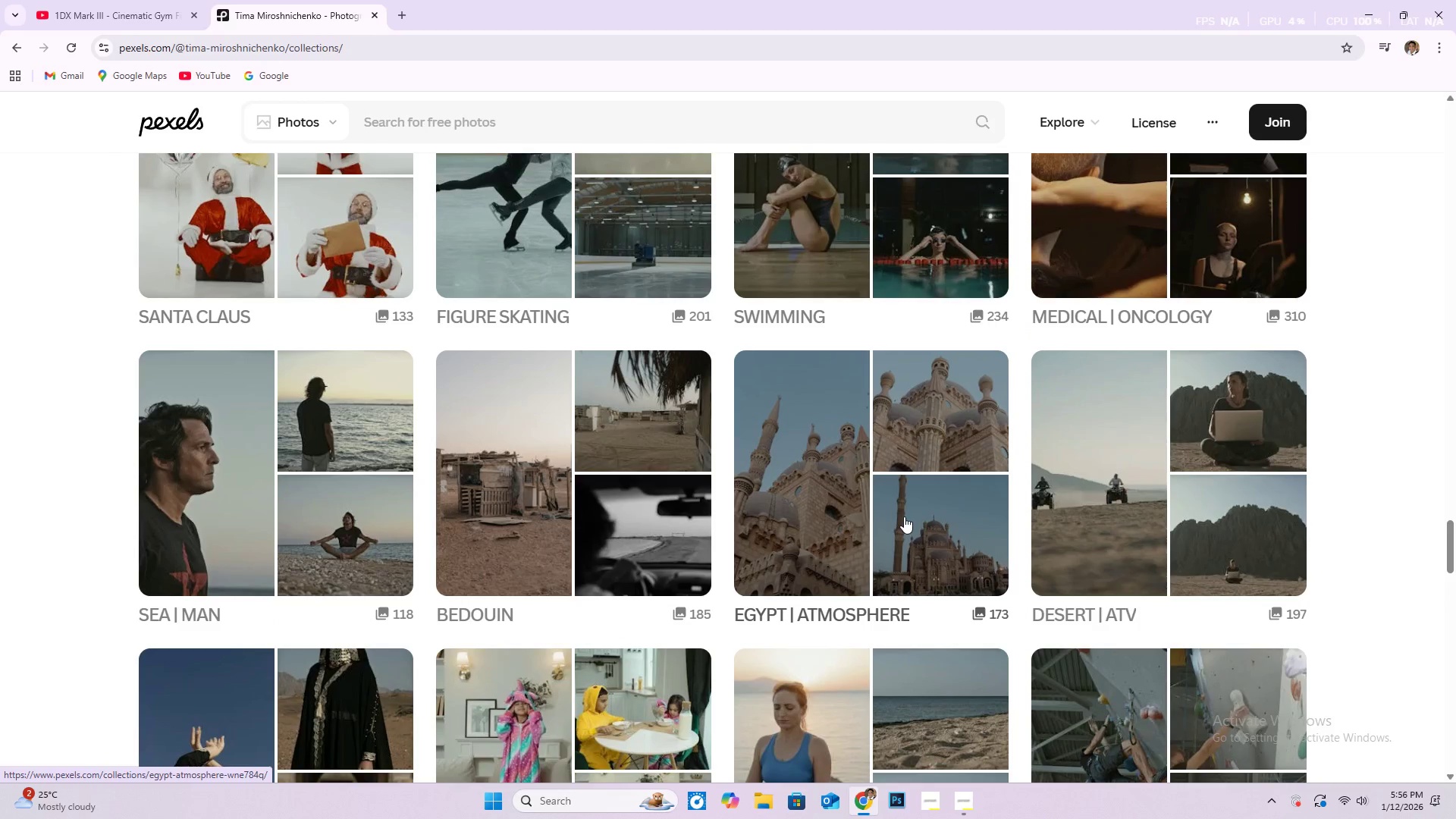 
scroll: coordinate [902, 512], scroll_direction: down, amount: 16.0
 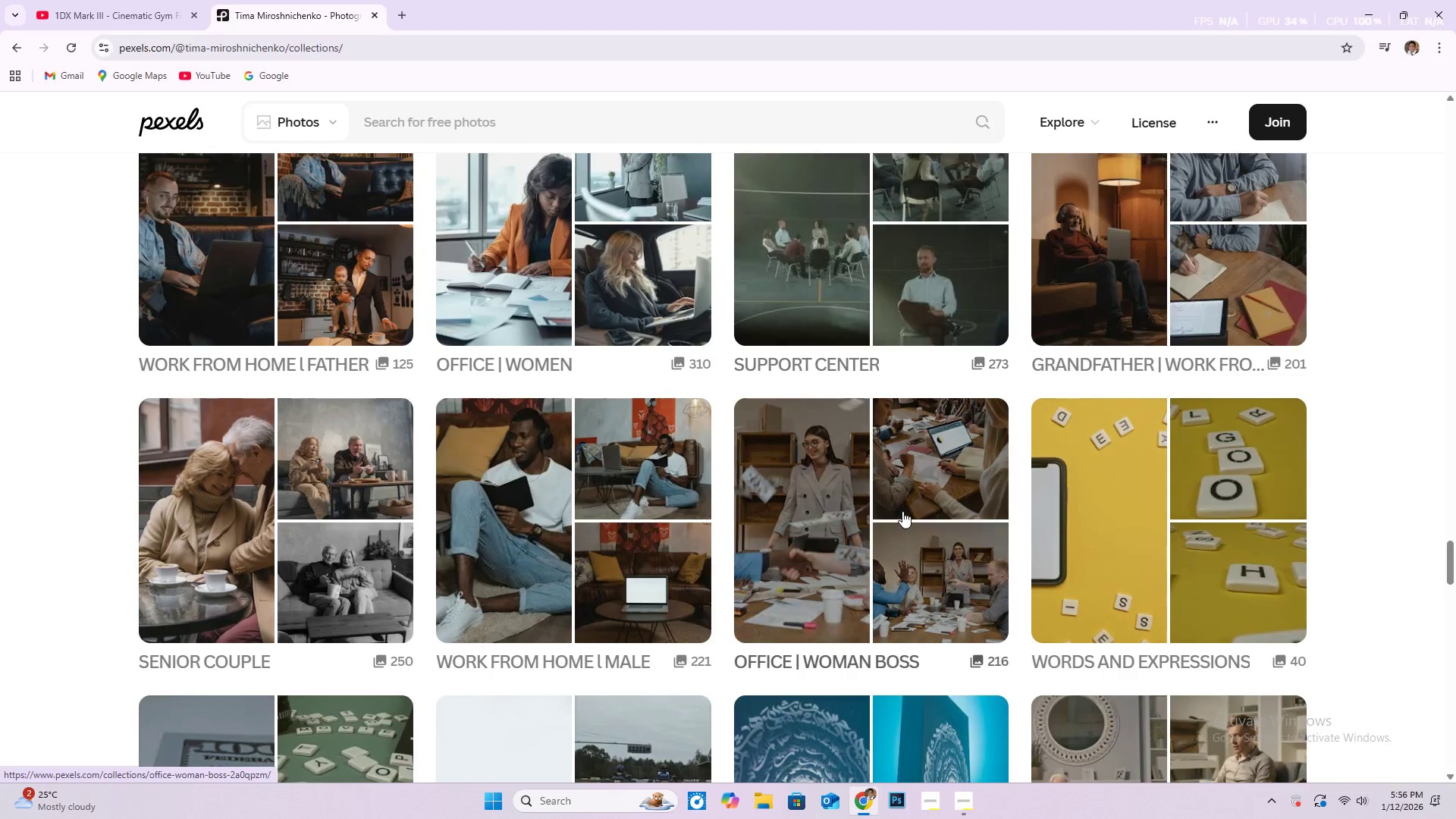 
scroll: coordinate [902, 511], scroll_direction: down, amount: 14.0
 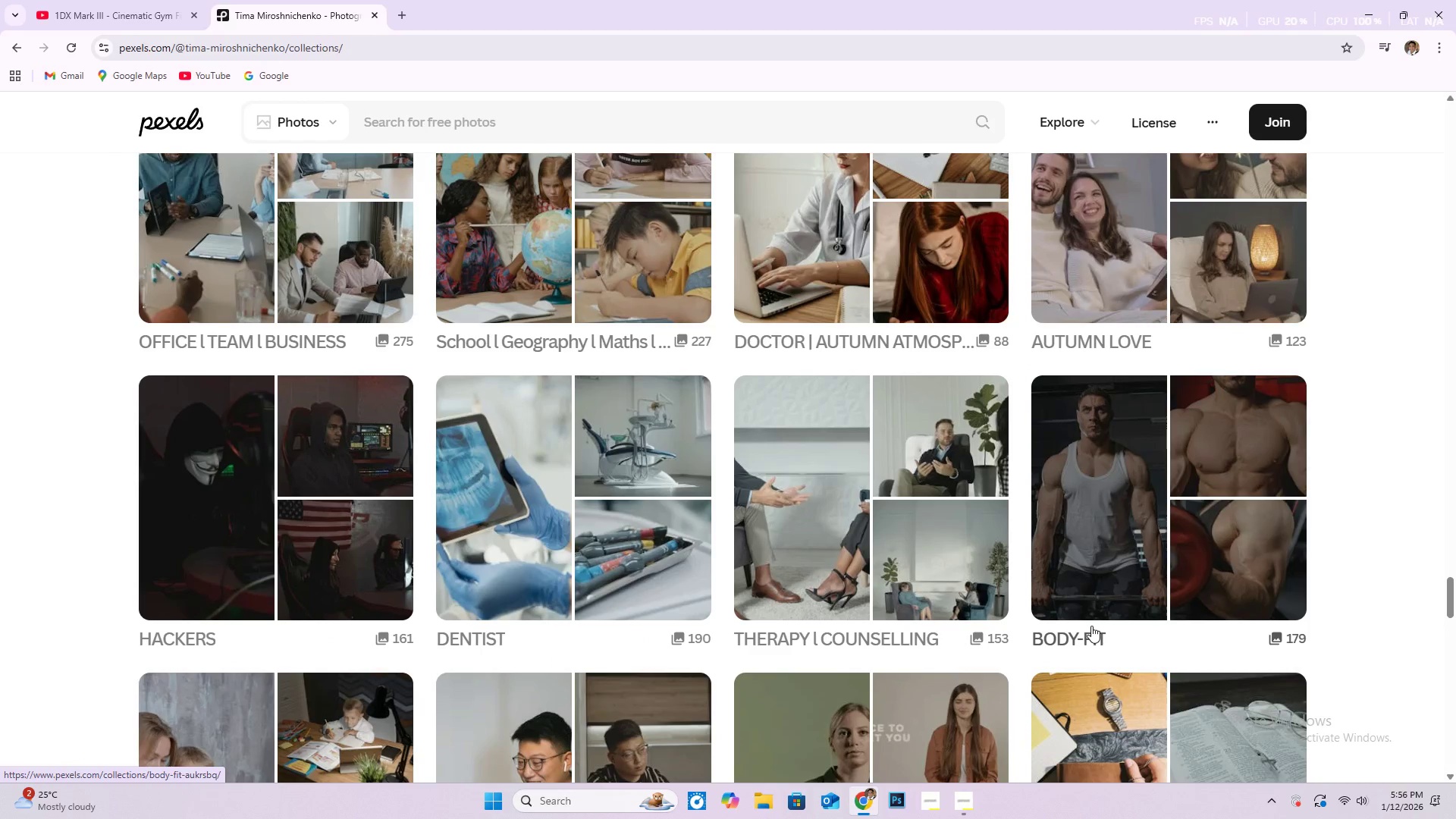 
left_click([1091, 626])
 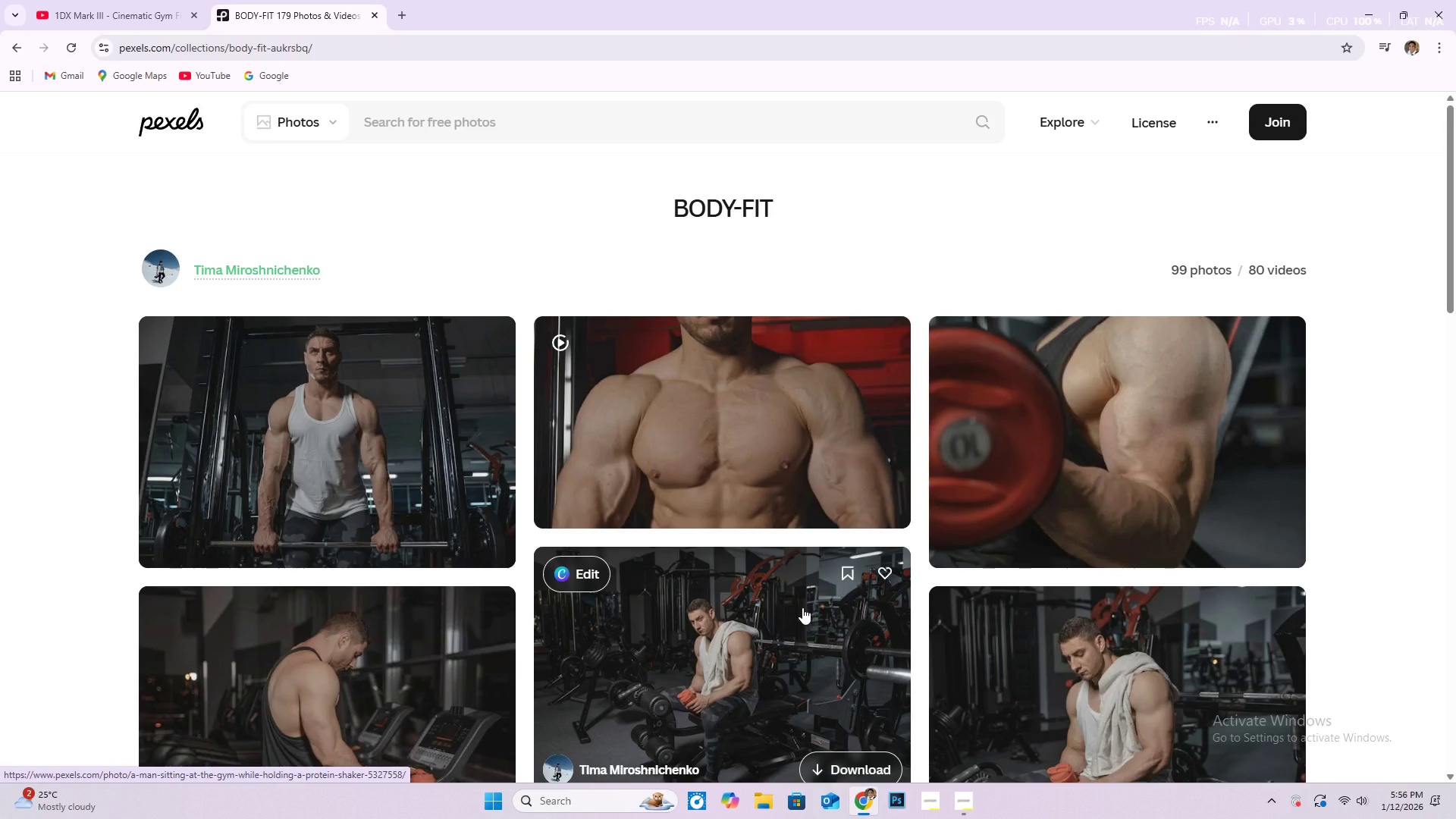 
wait(14.03)
 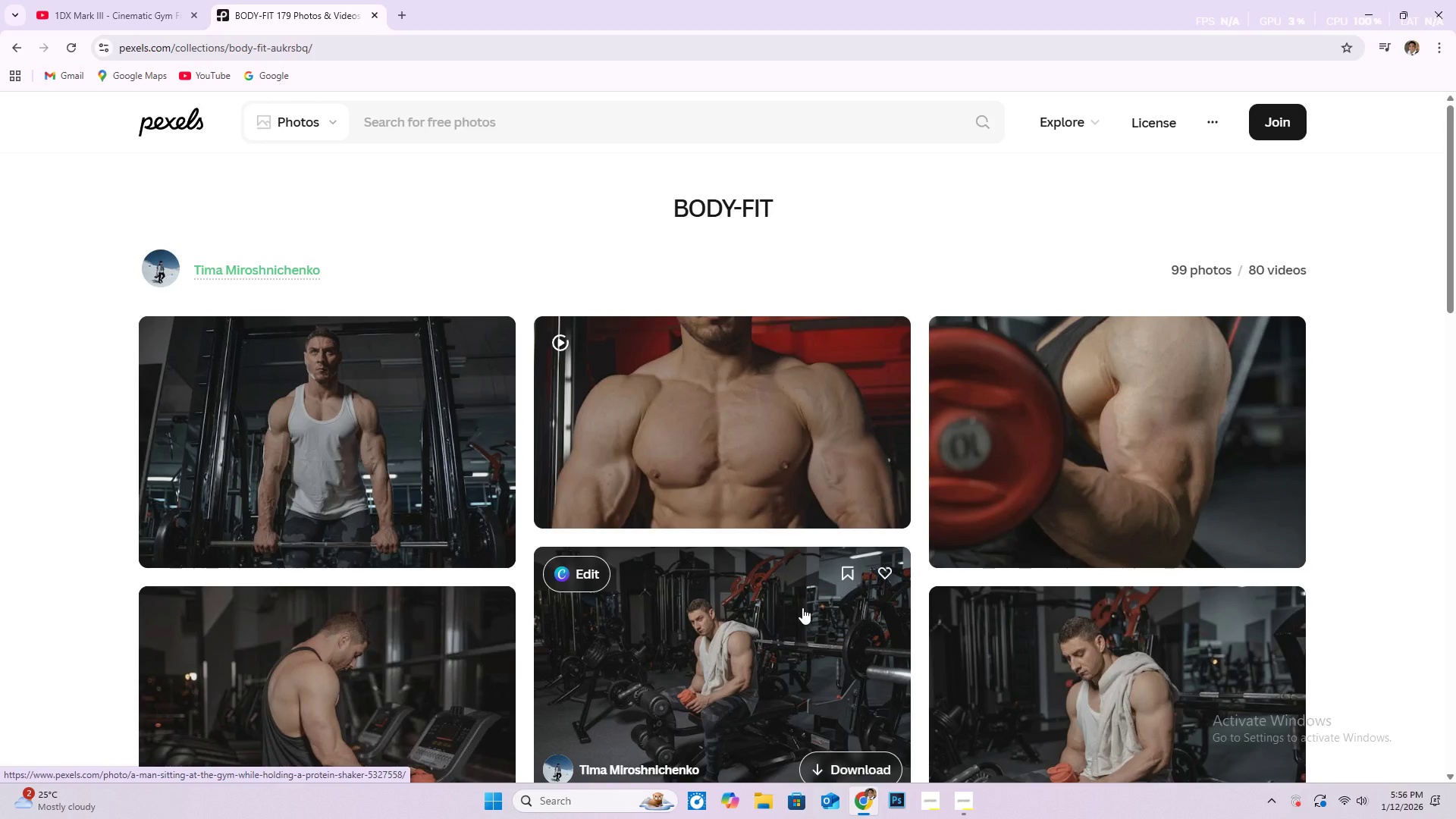 
scroll: coordinate [1426, 428], scroll_direction: down, amount: 34.0
 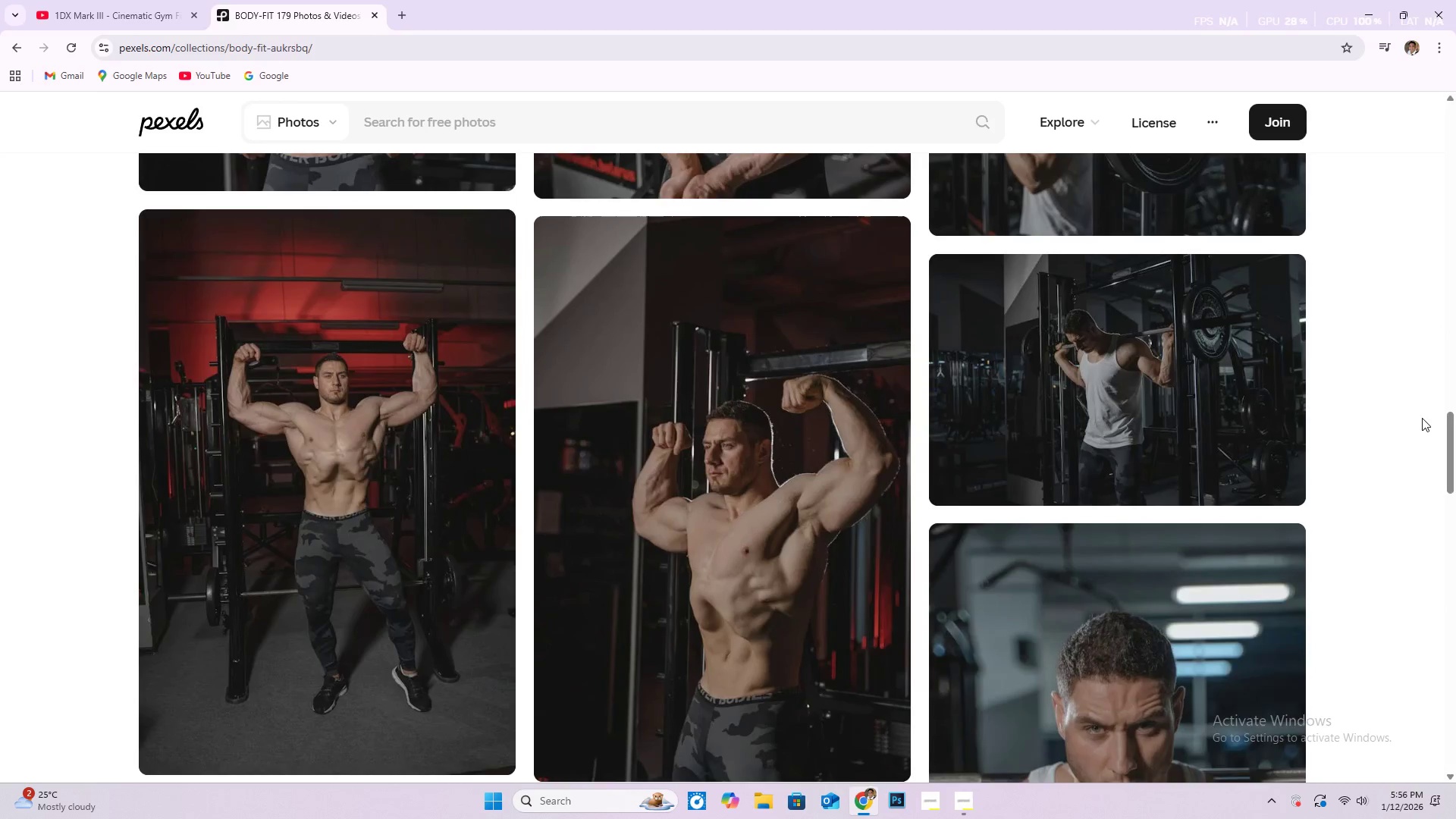 
scroll: coordinate [1397, 398], scroll_direction: down, amount: 18.0
 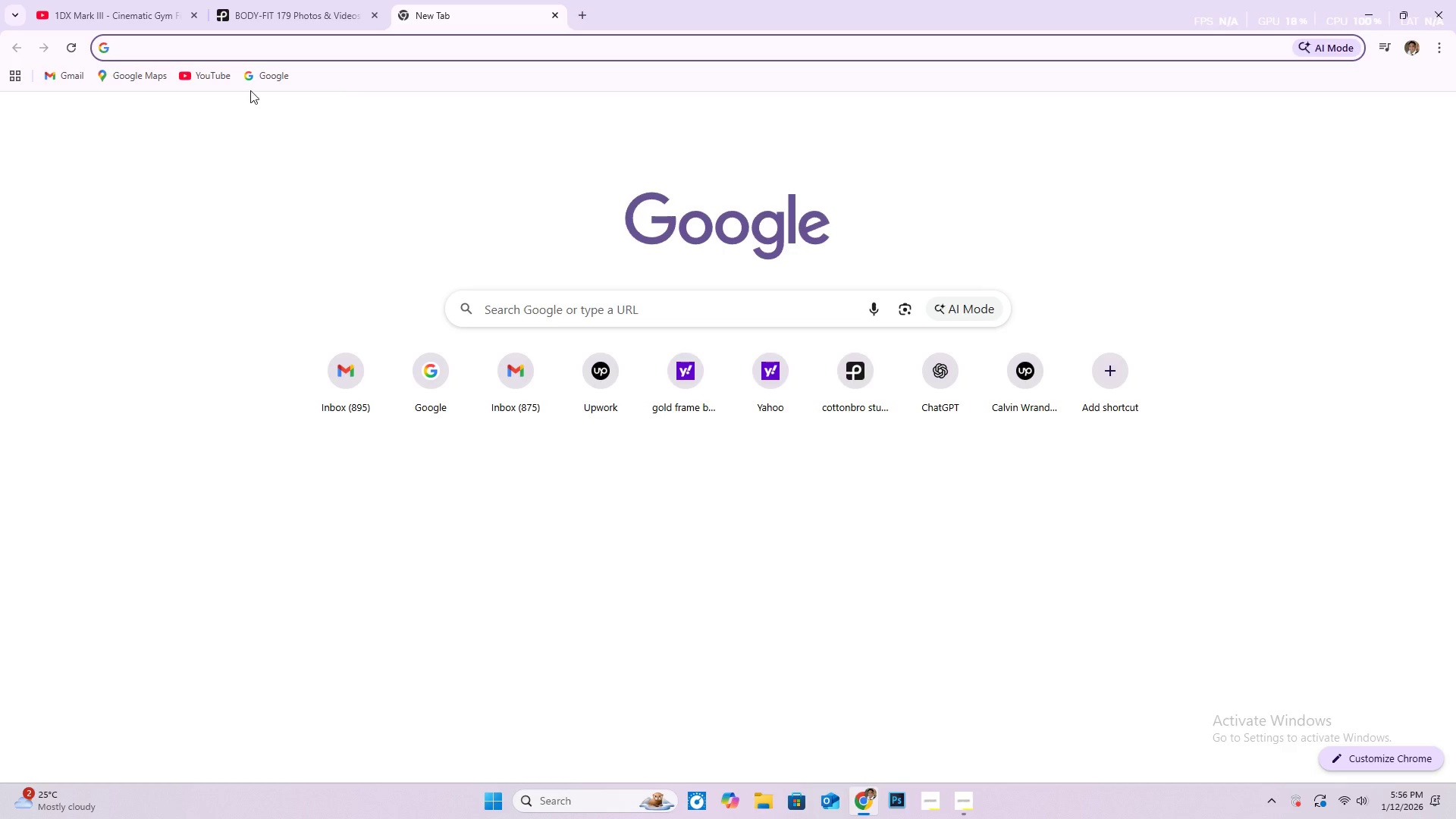 
left_click([200, 75])
 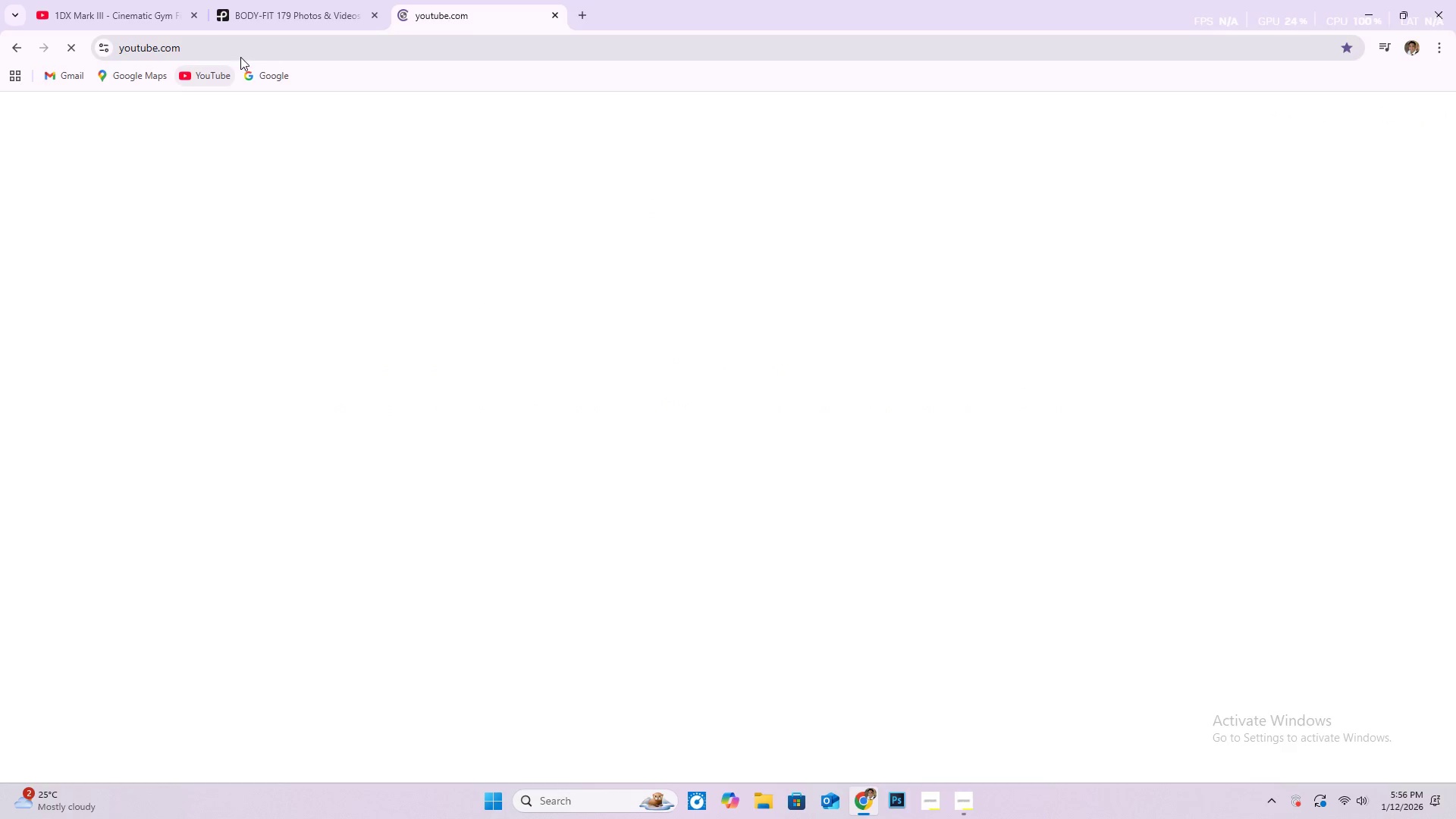 
left_click([245, 47])
 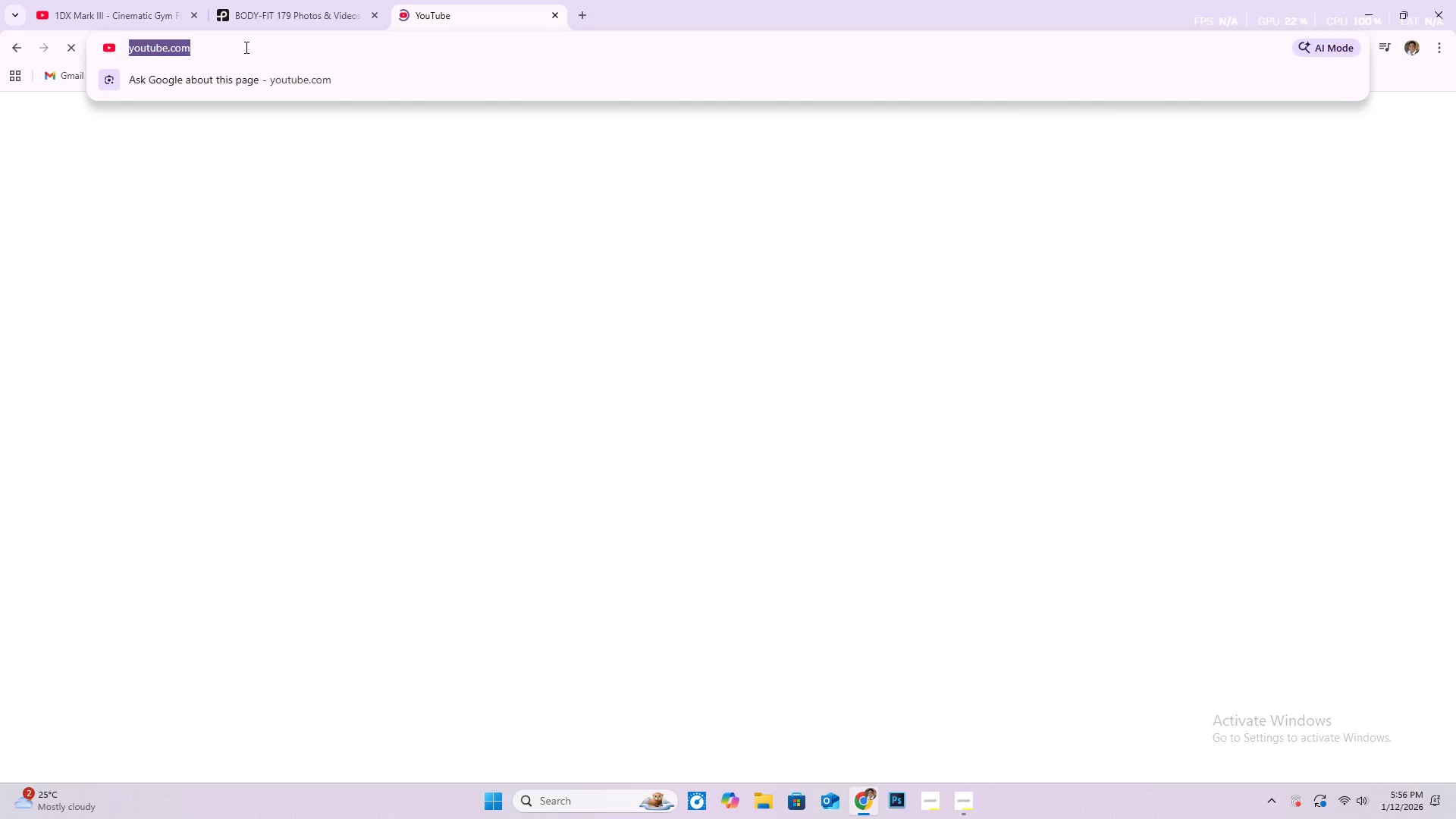 
type(you)
 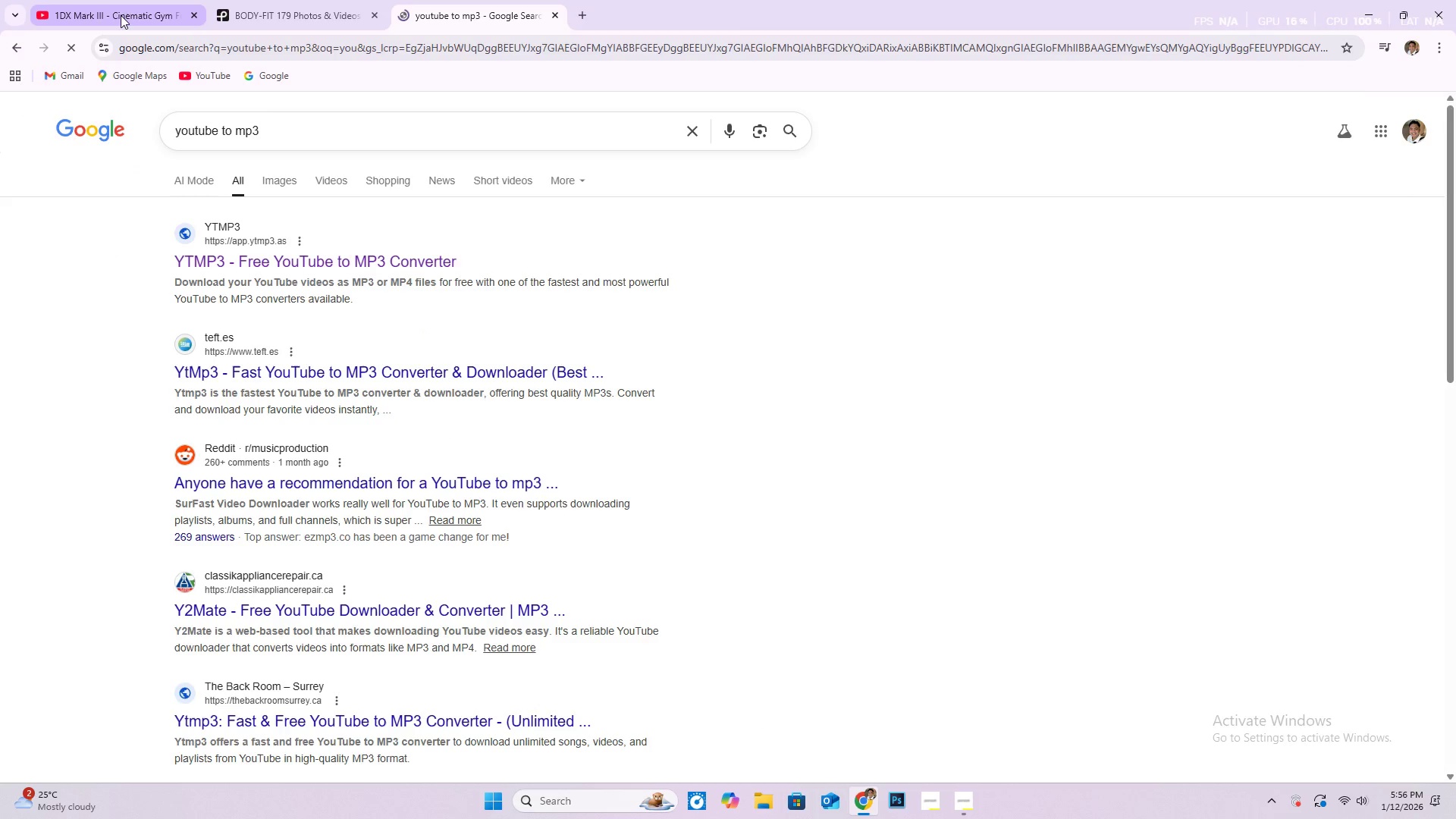 
left_click([122, 11])
 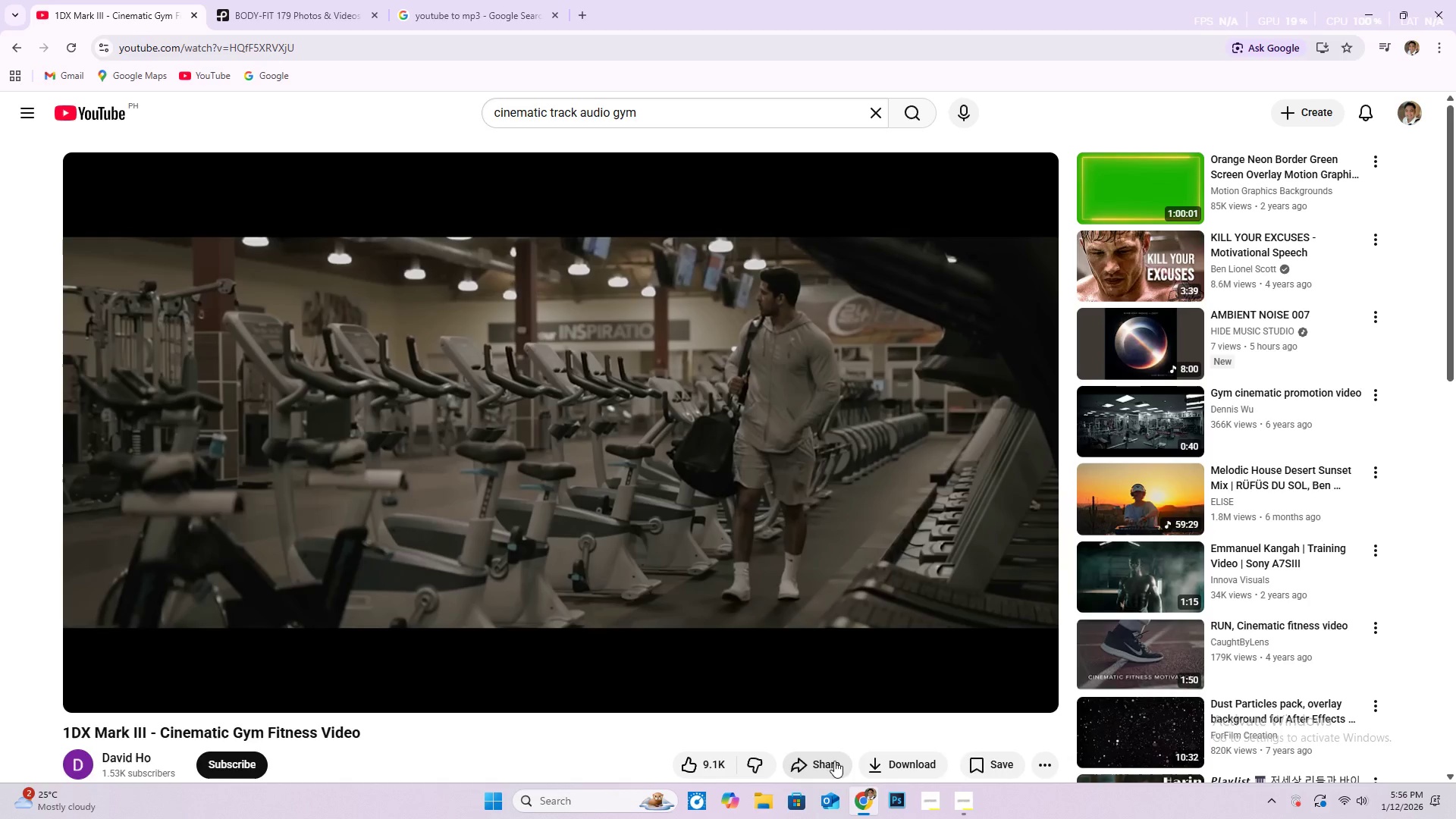 
scroll: coordinate [849, 726], scroll_direction: down, amount: 2.0
 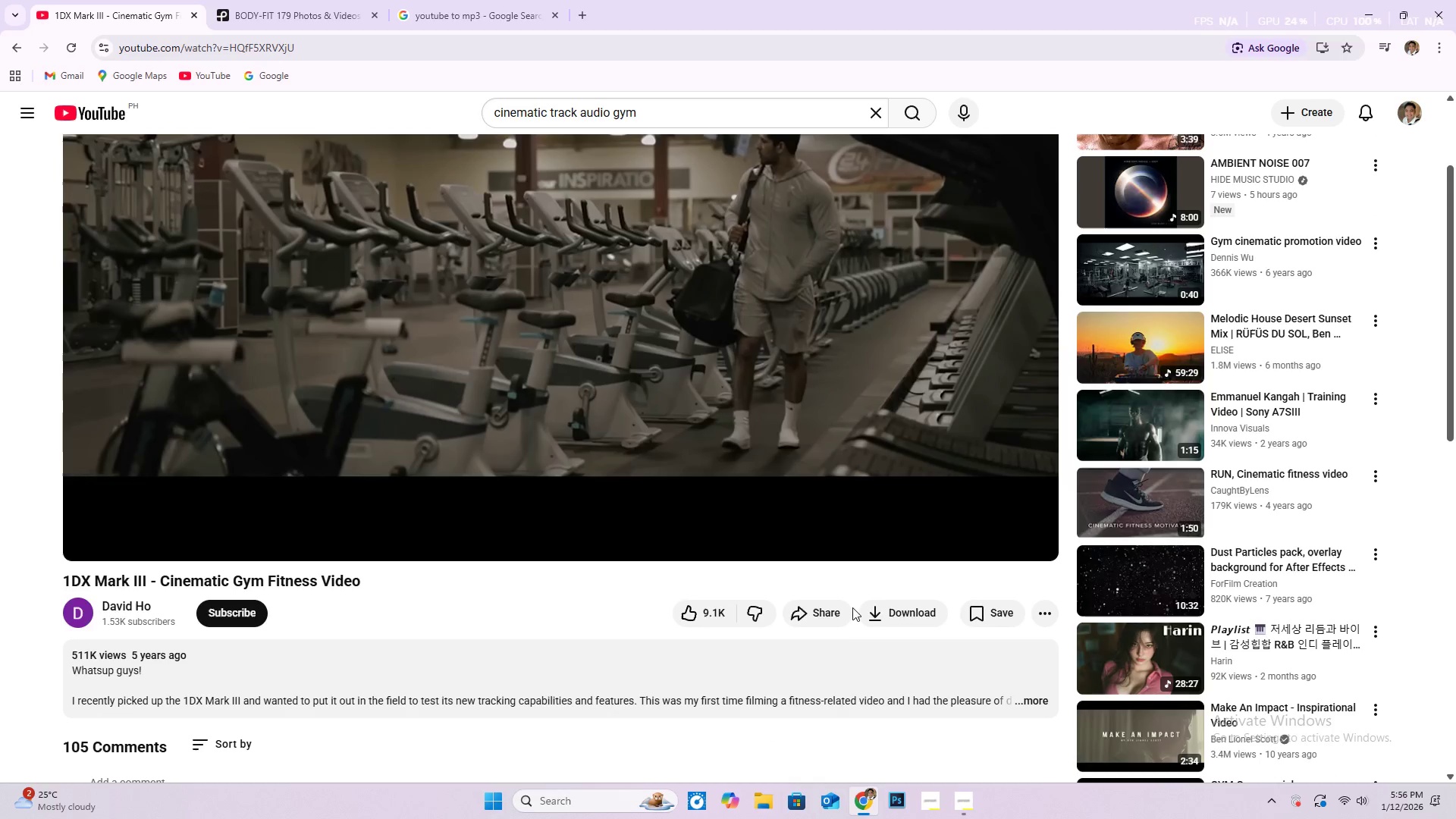 
left_click([827, 610])
 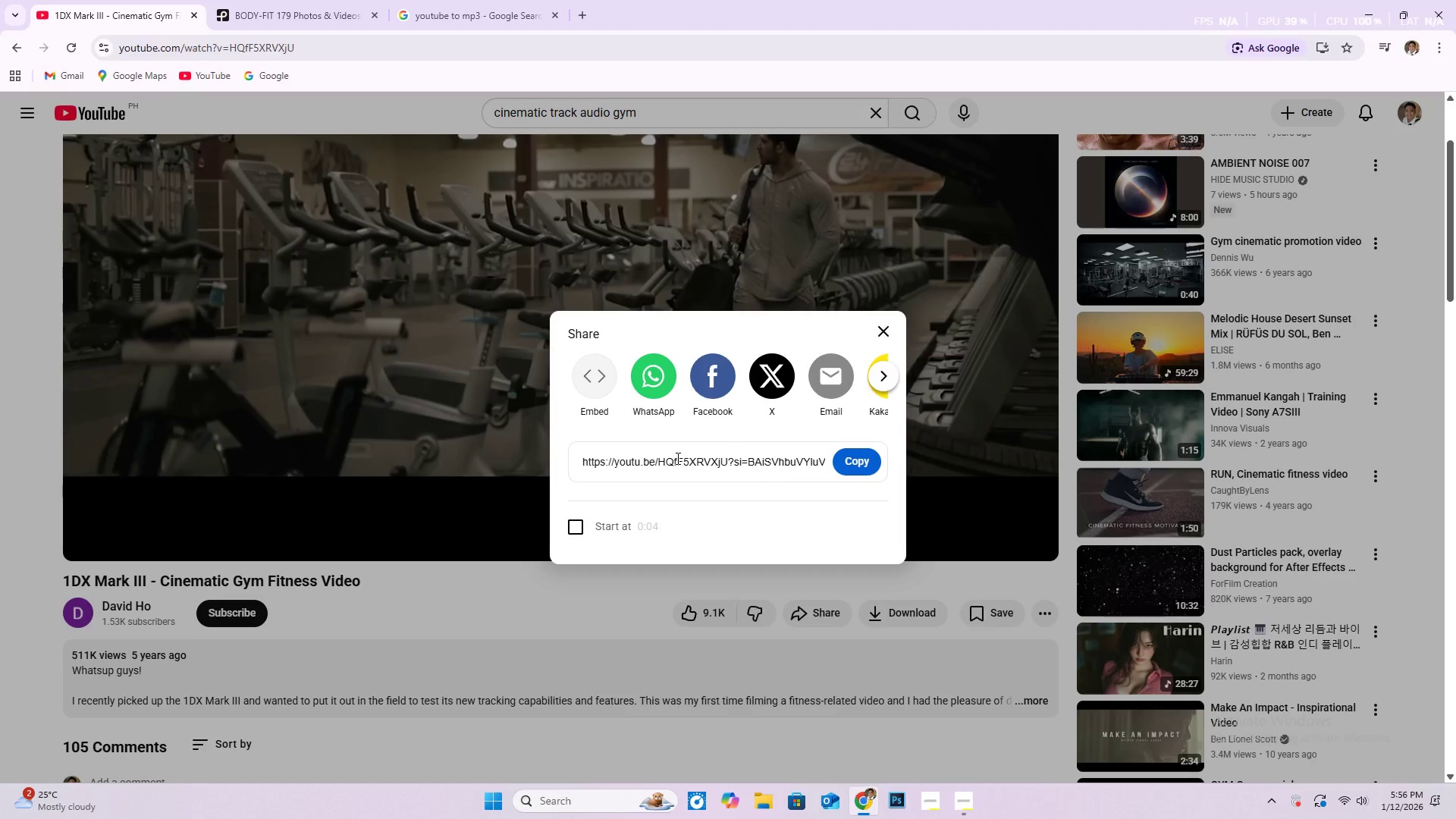 
left_click([853, 463])
 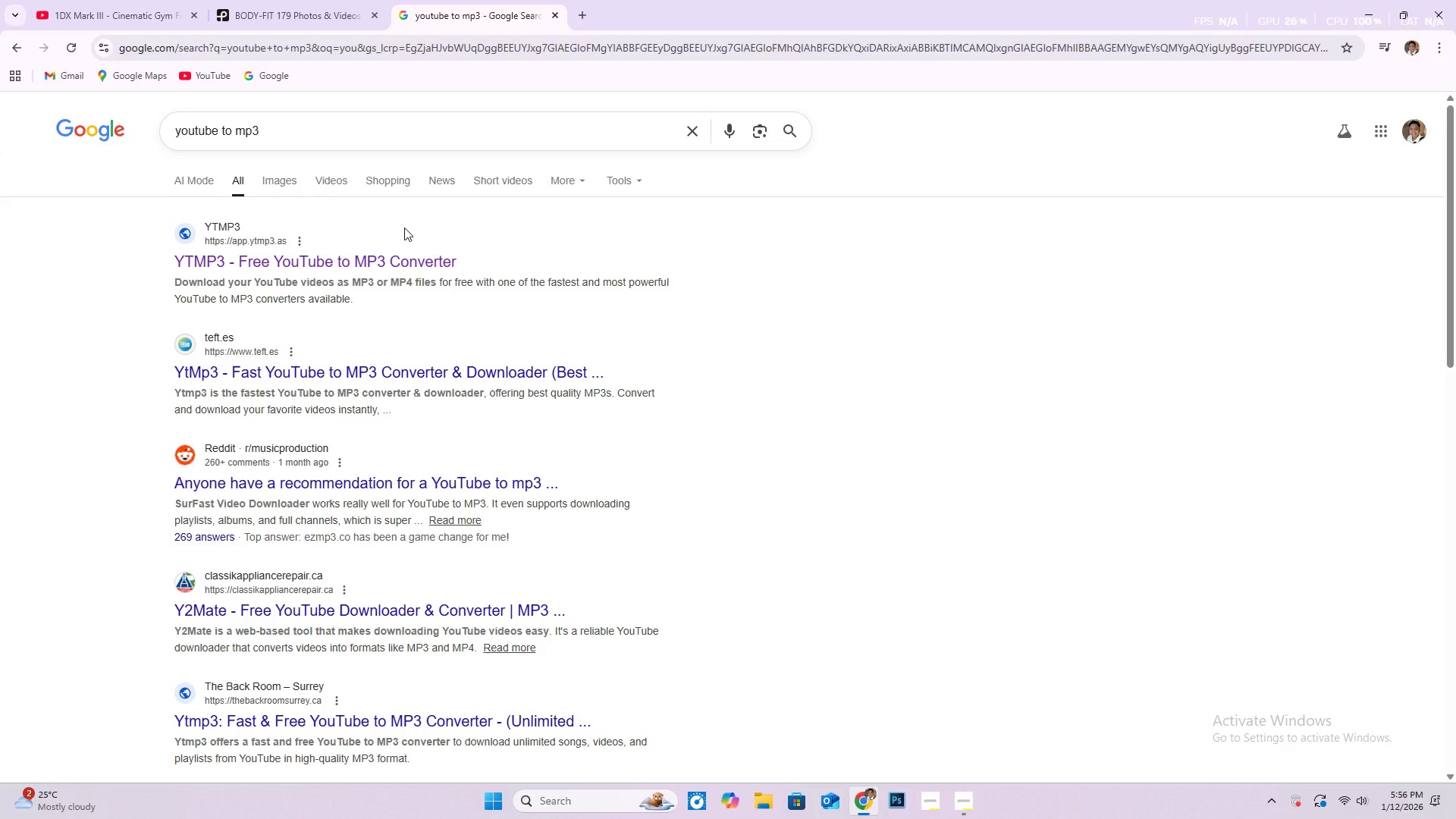 
left_click([403, 254])
 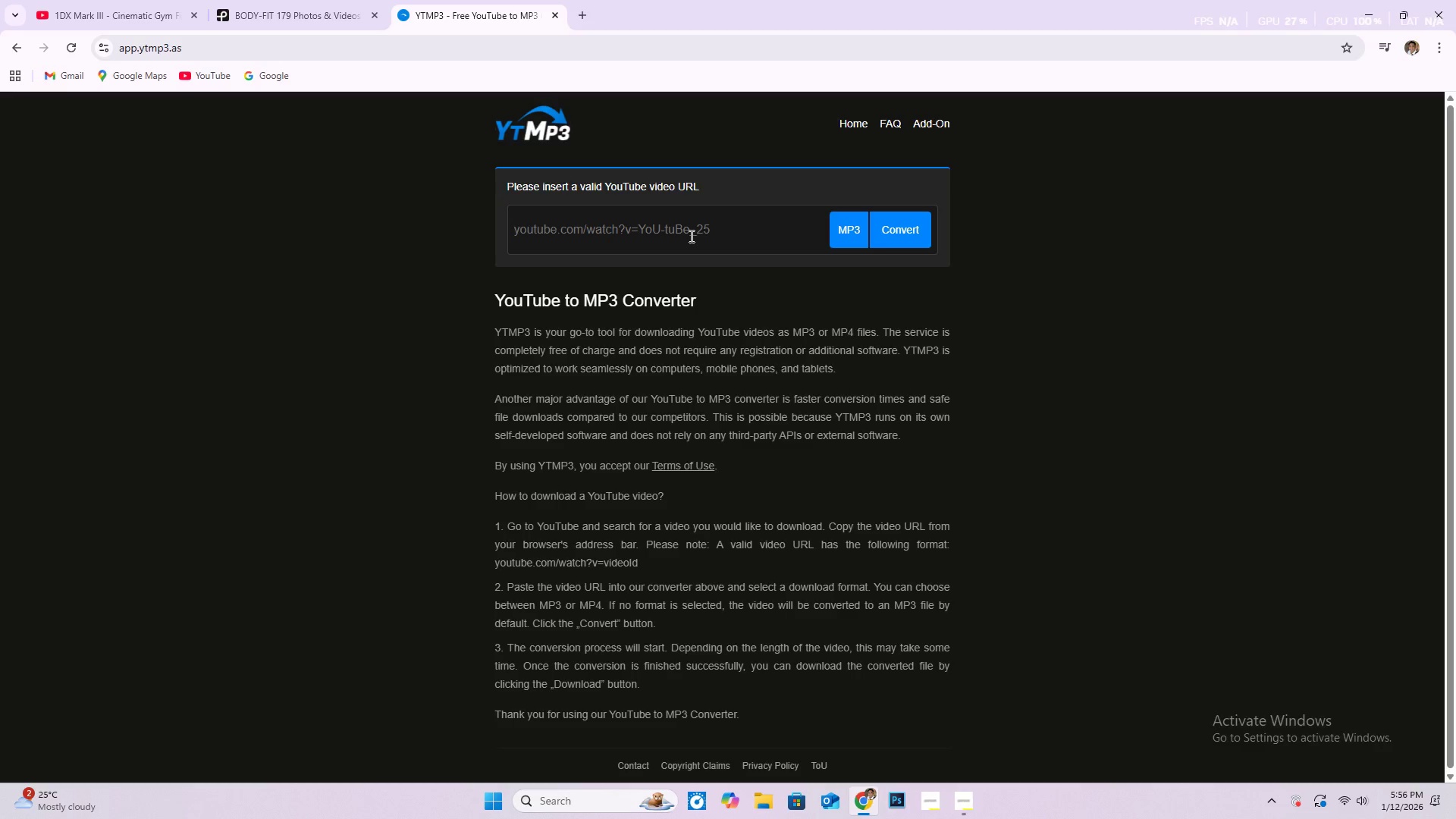 
key(Control+V)
 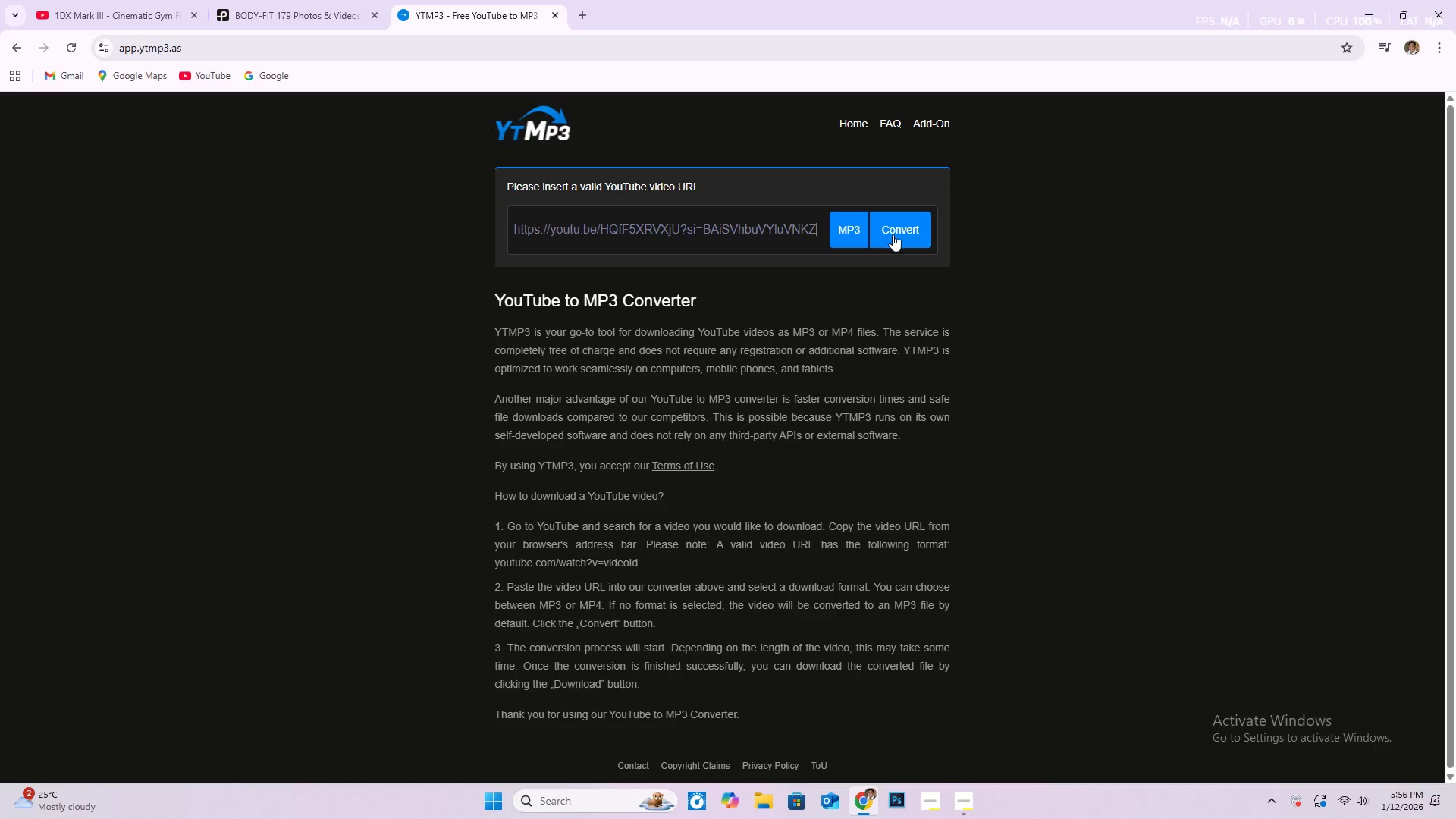 
left_click([896, 234])
 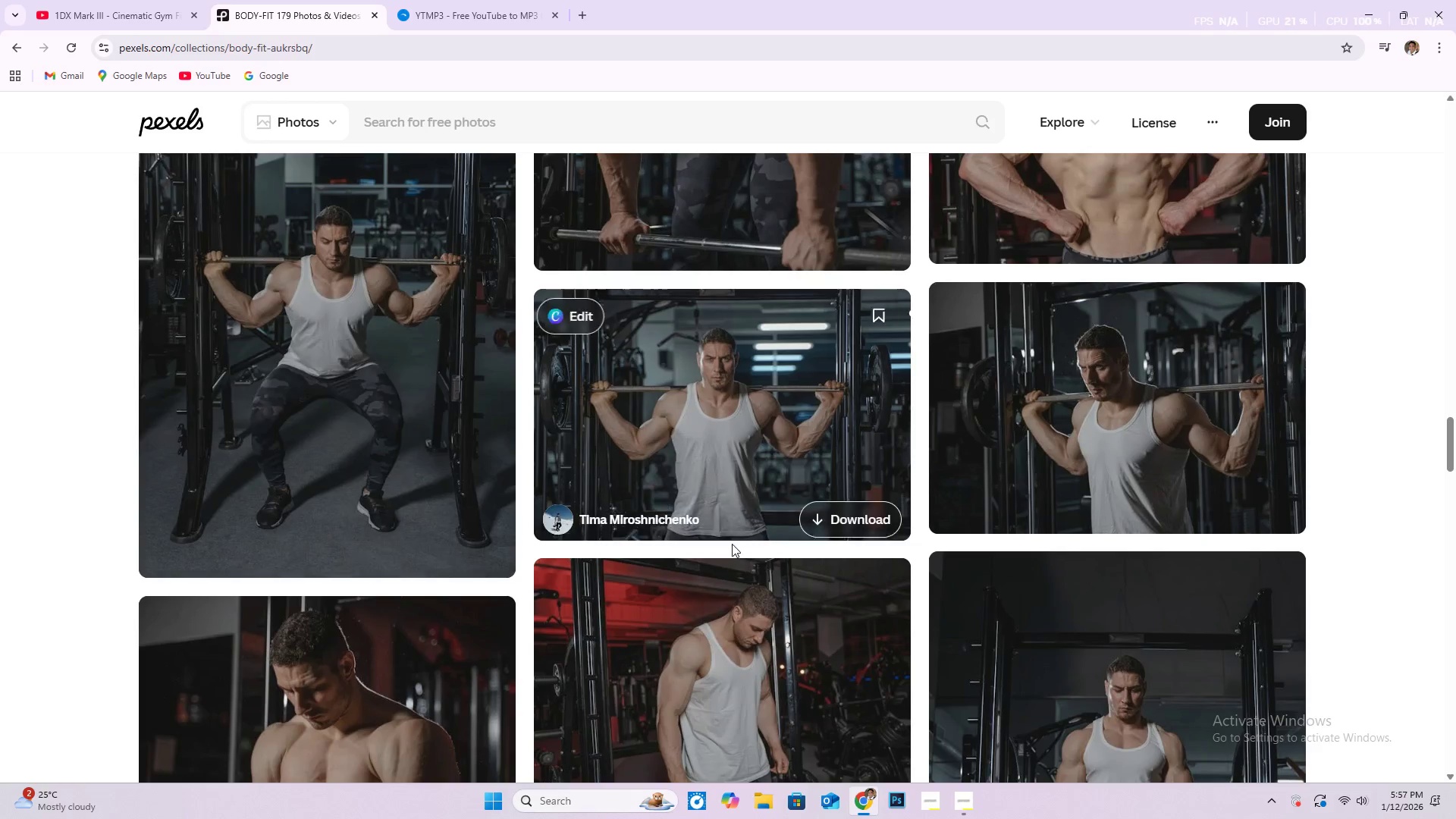 
scroll: coordinate [837, 653], scroll_direction: down, amount: 8.0
 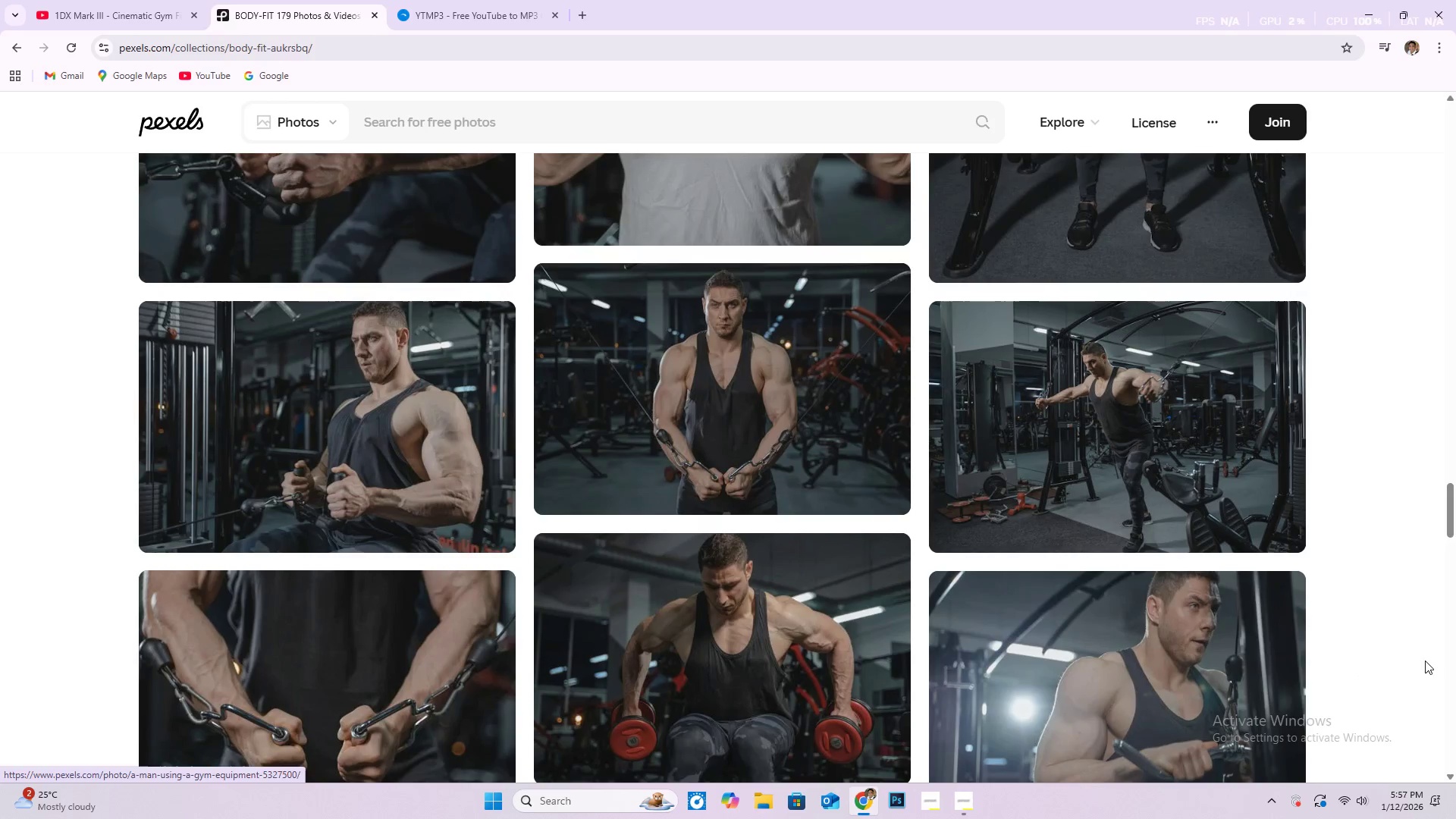 
scroll: coordinate [1192, 479], scroll_direction: up, amount: 4.0
 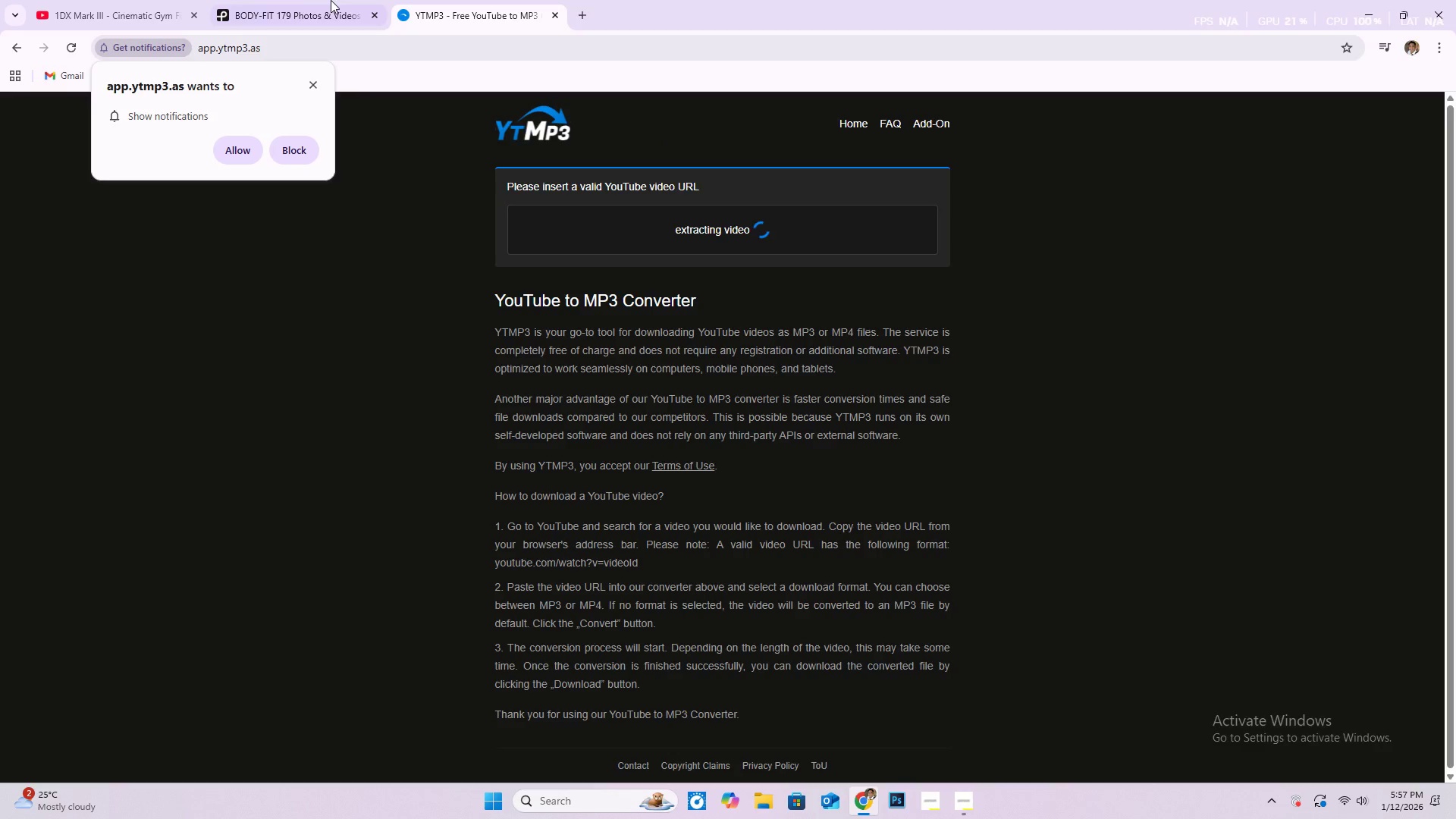 
left_click([311, 8])
 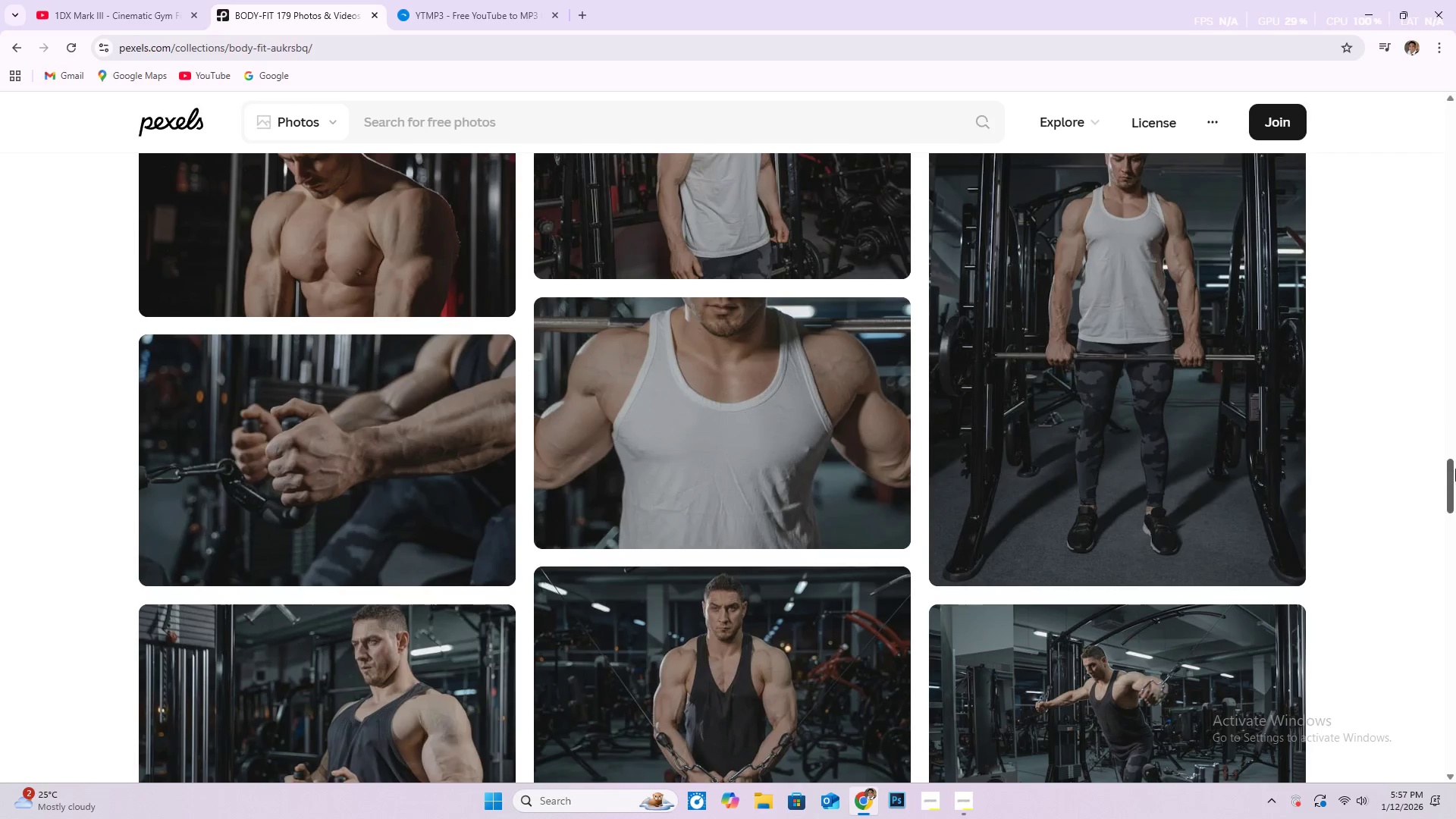 
left_click_drag(start_coordinate=[1445, 481], to_coordinate=[1453, 755])
 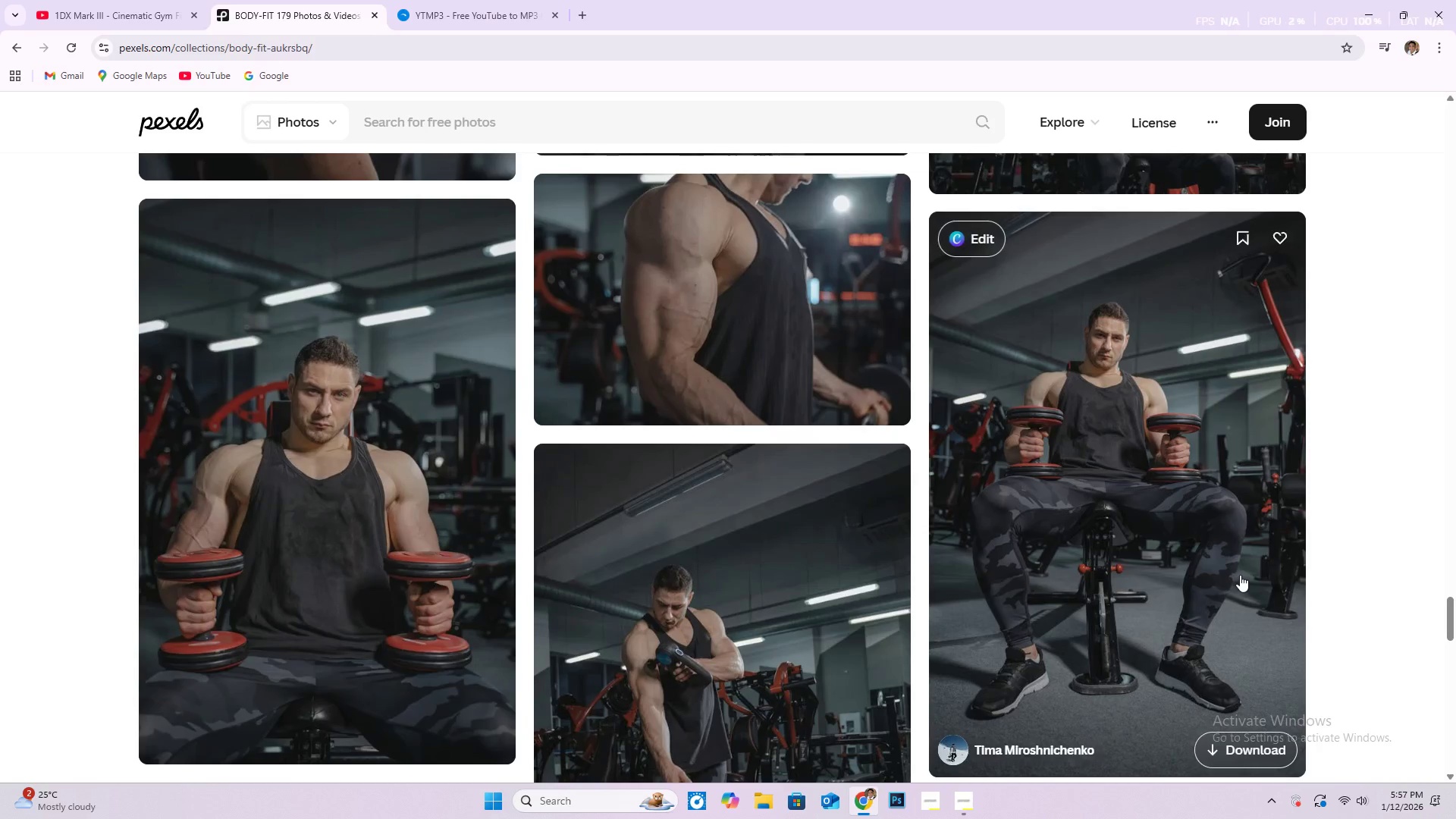 
scroll: coordinate [1269, 384], scroll_direction: down, amount: 68.0
 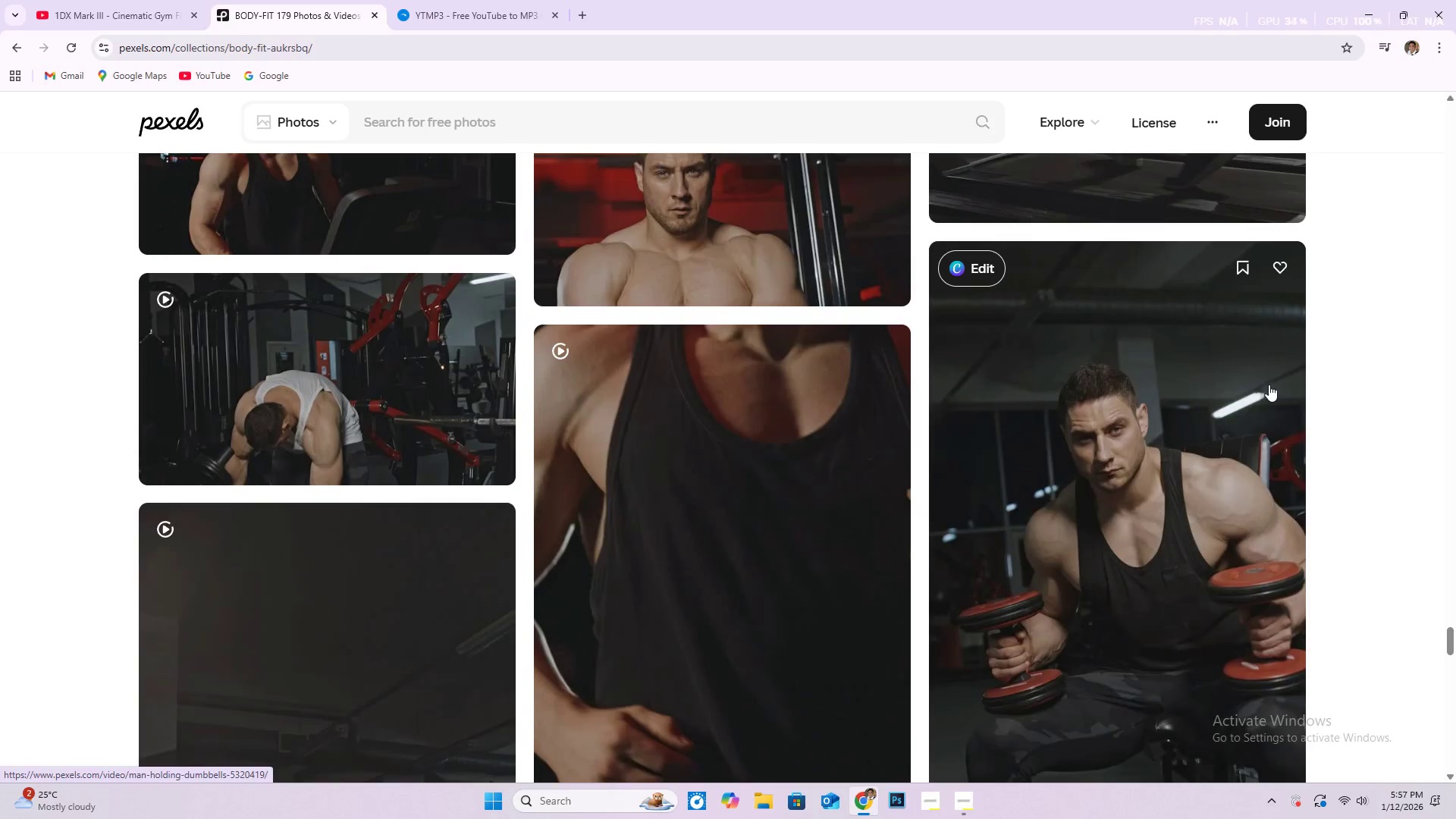 
scroll: coordinate [1269, 392], scroll_direction: up, amount: 3.0
 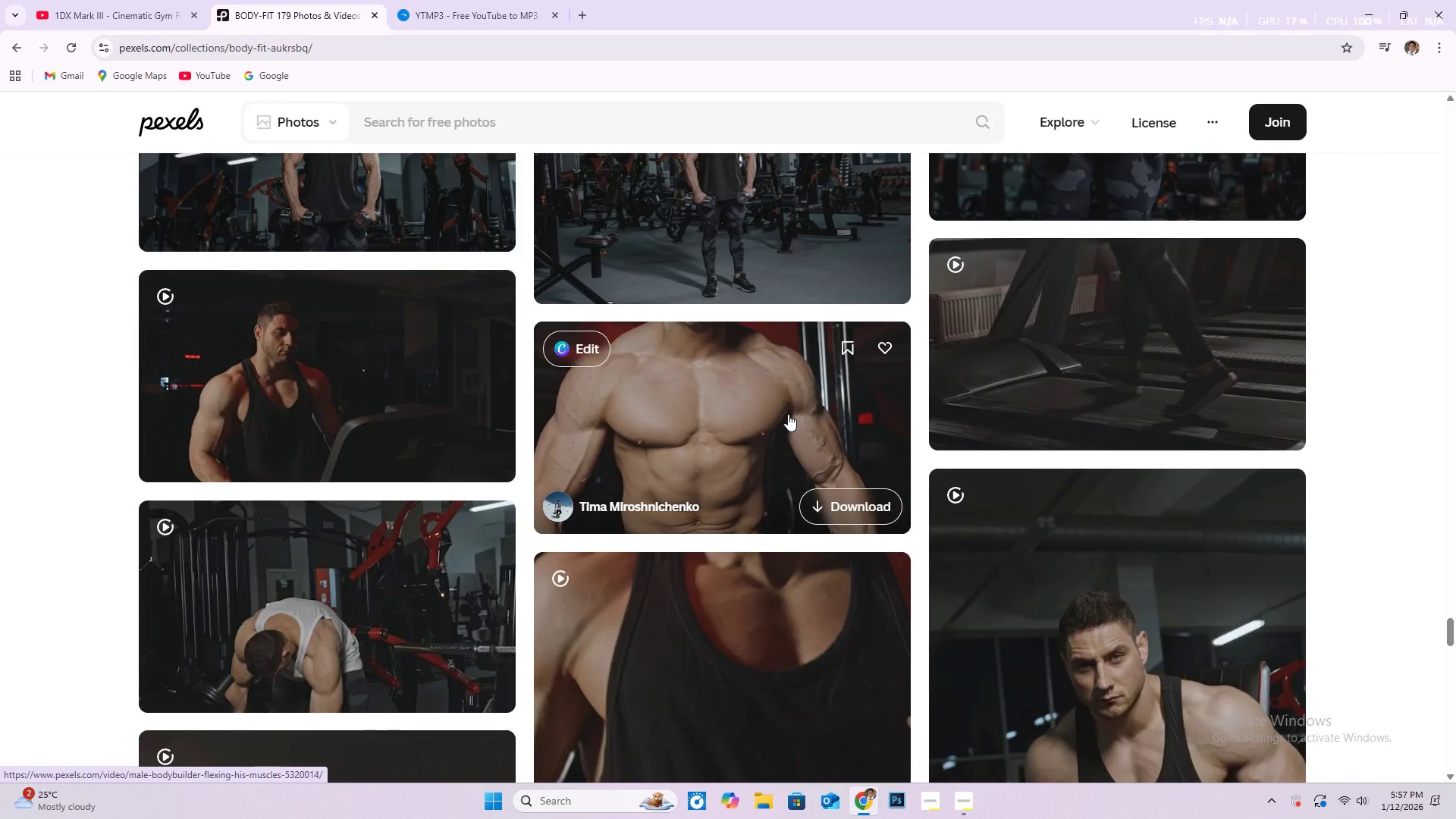 
wait(12.89)
 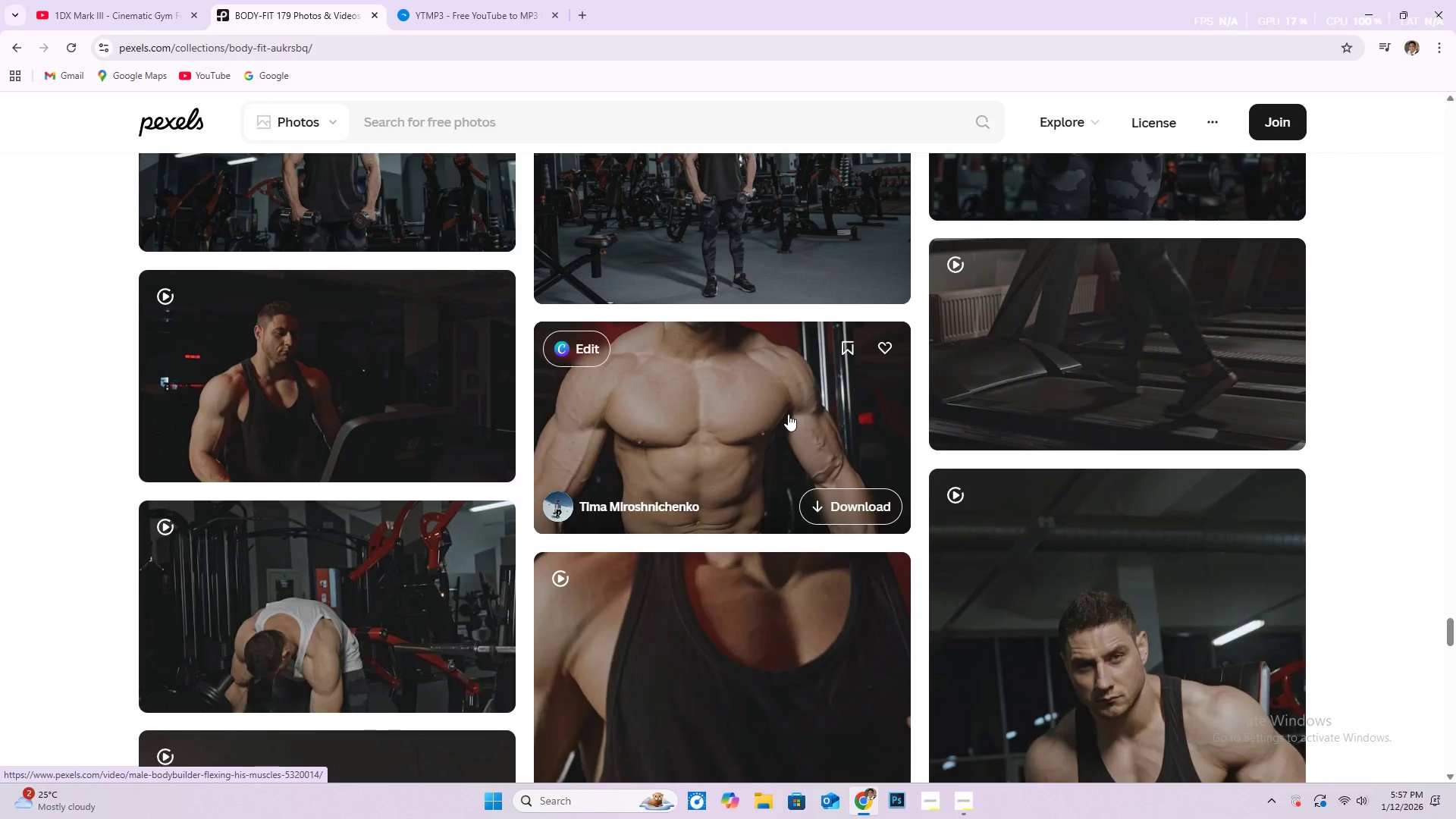 
scroll: coordinate [860, 412], scroll_direction: down, amount: 13.0
 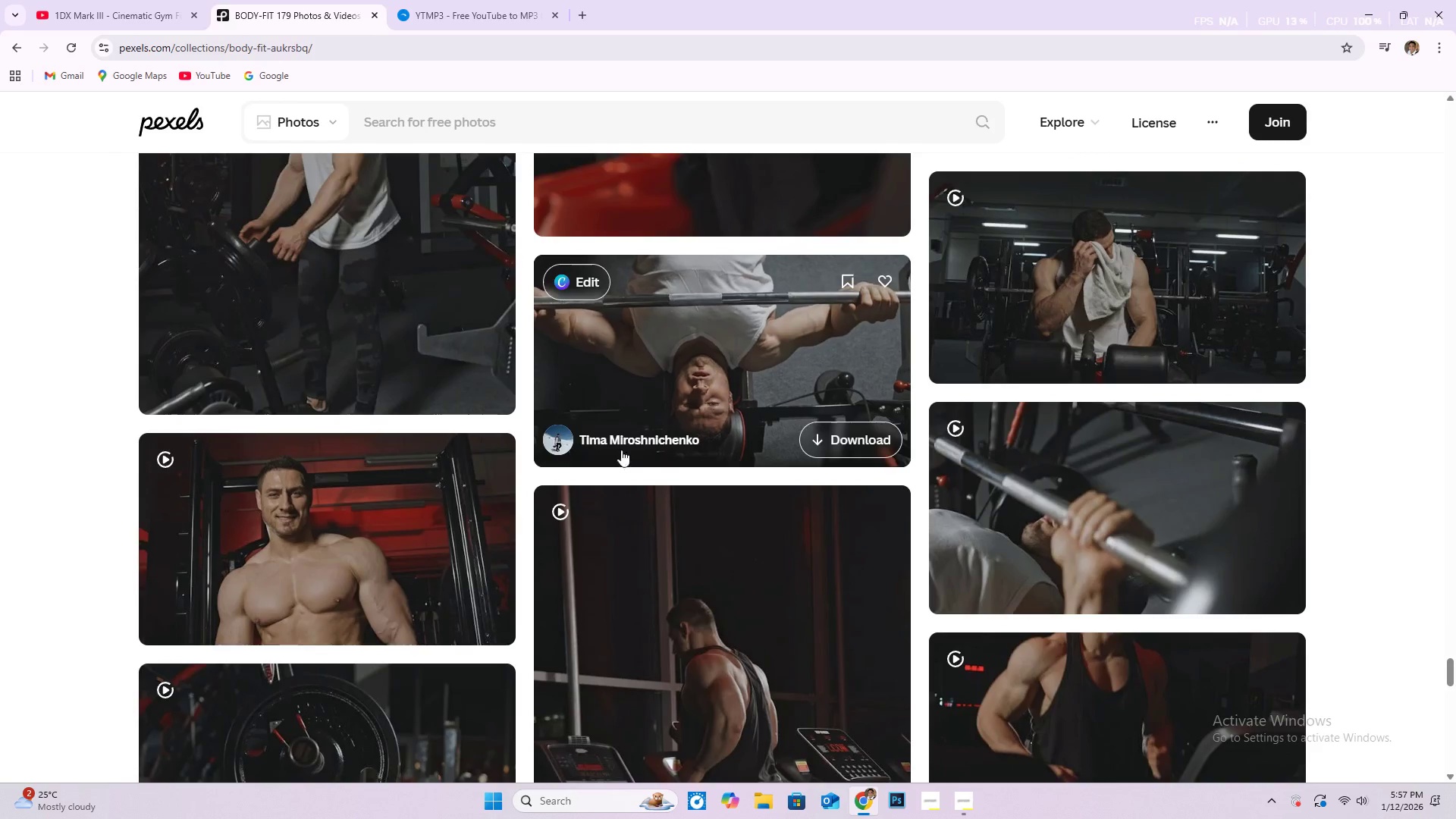 
mouse_move([422, 508])
 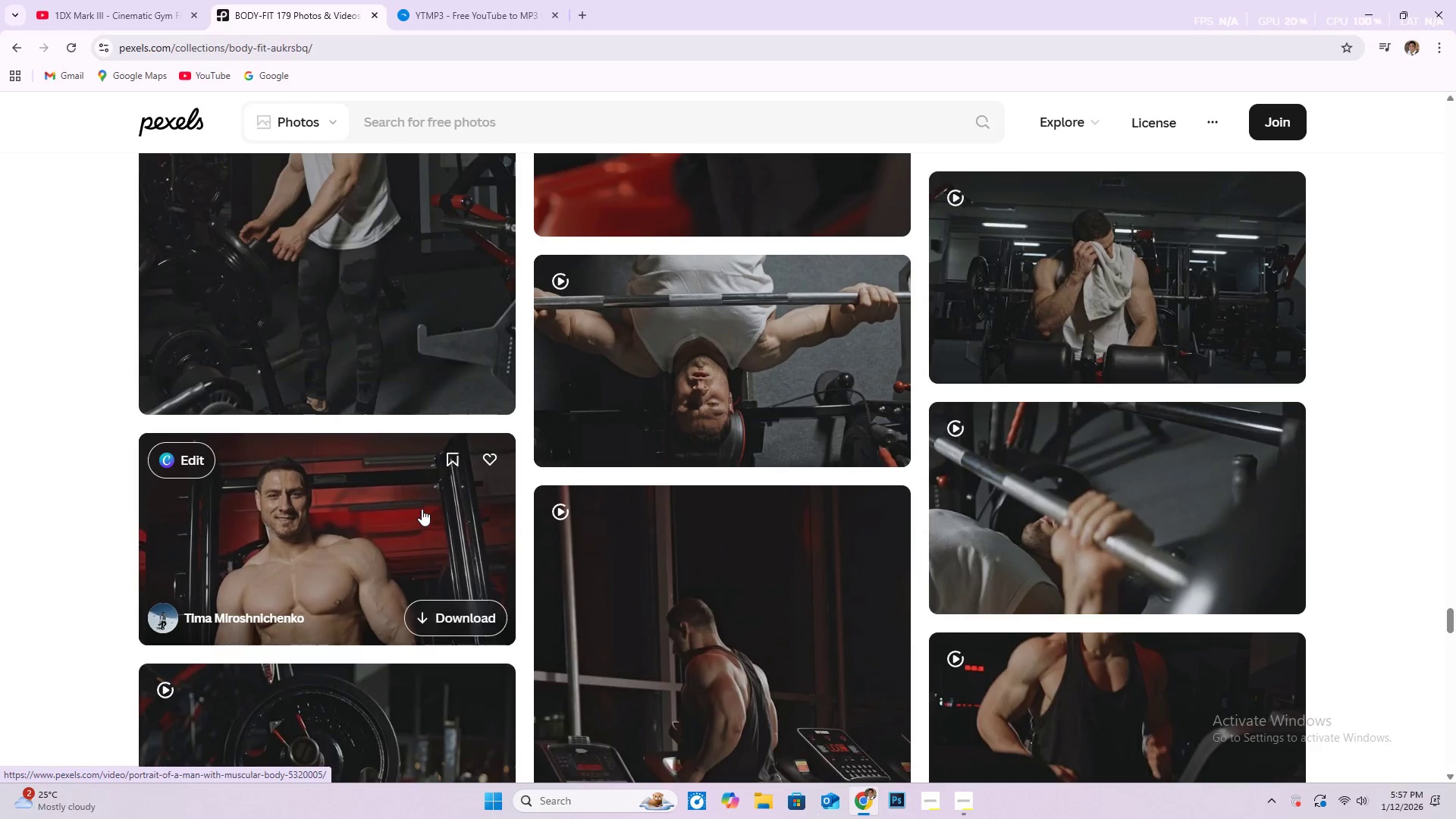 
scroll: coordinate [819, 466], scroll_direction: down, amount: 24.0
 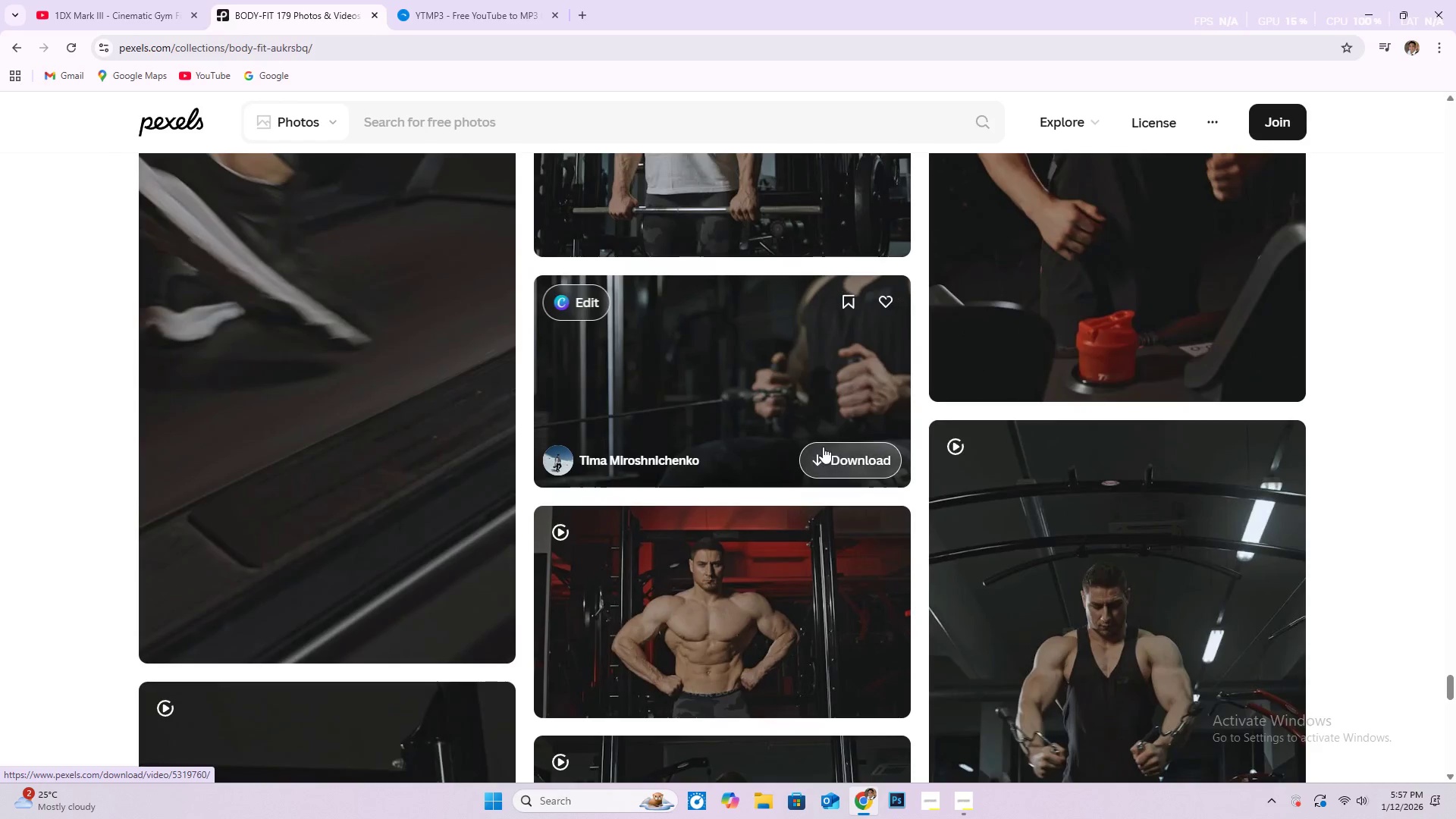 
scroll: coordinate [879, 415], scroll_direction: down, amount: 22.0
 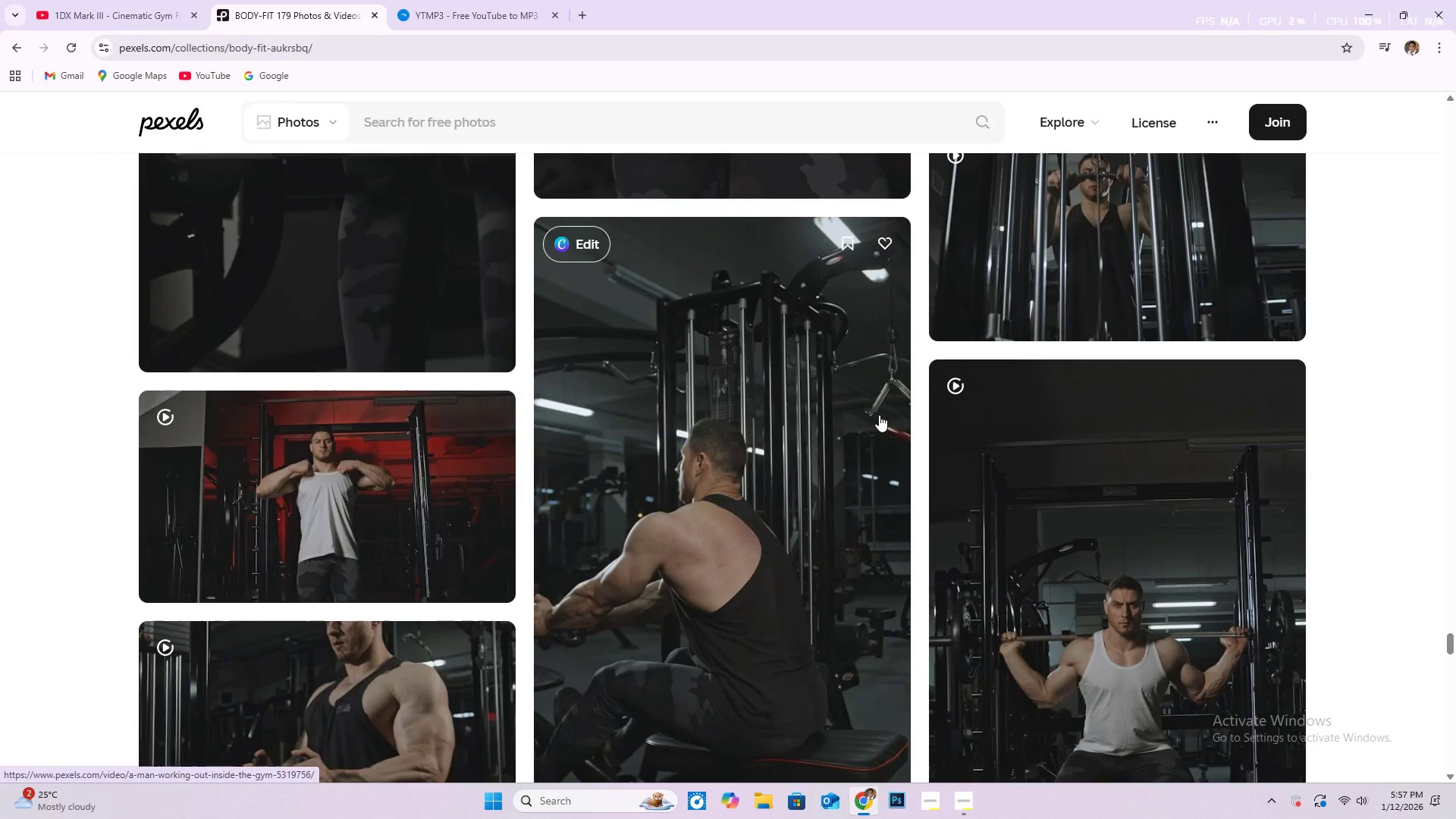 
scroll: coordinate [874, 414], scroll_direction: down, amount: 49.0
 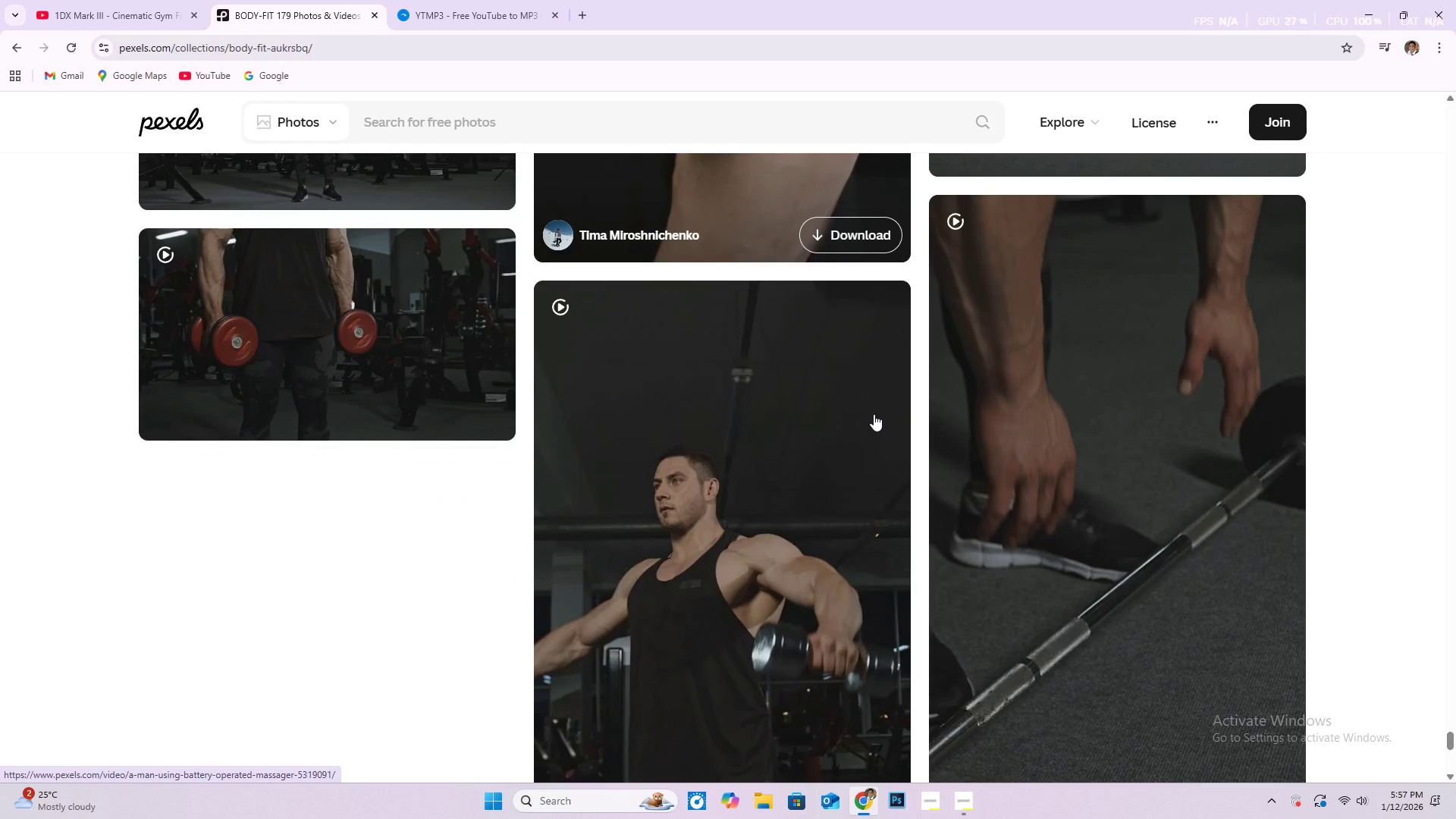 
scroll: coordinate [1406, 609], scroll_direction: up, amount: 23.0
 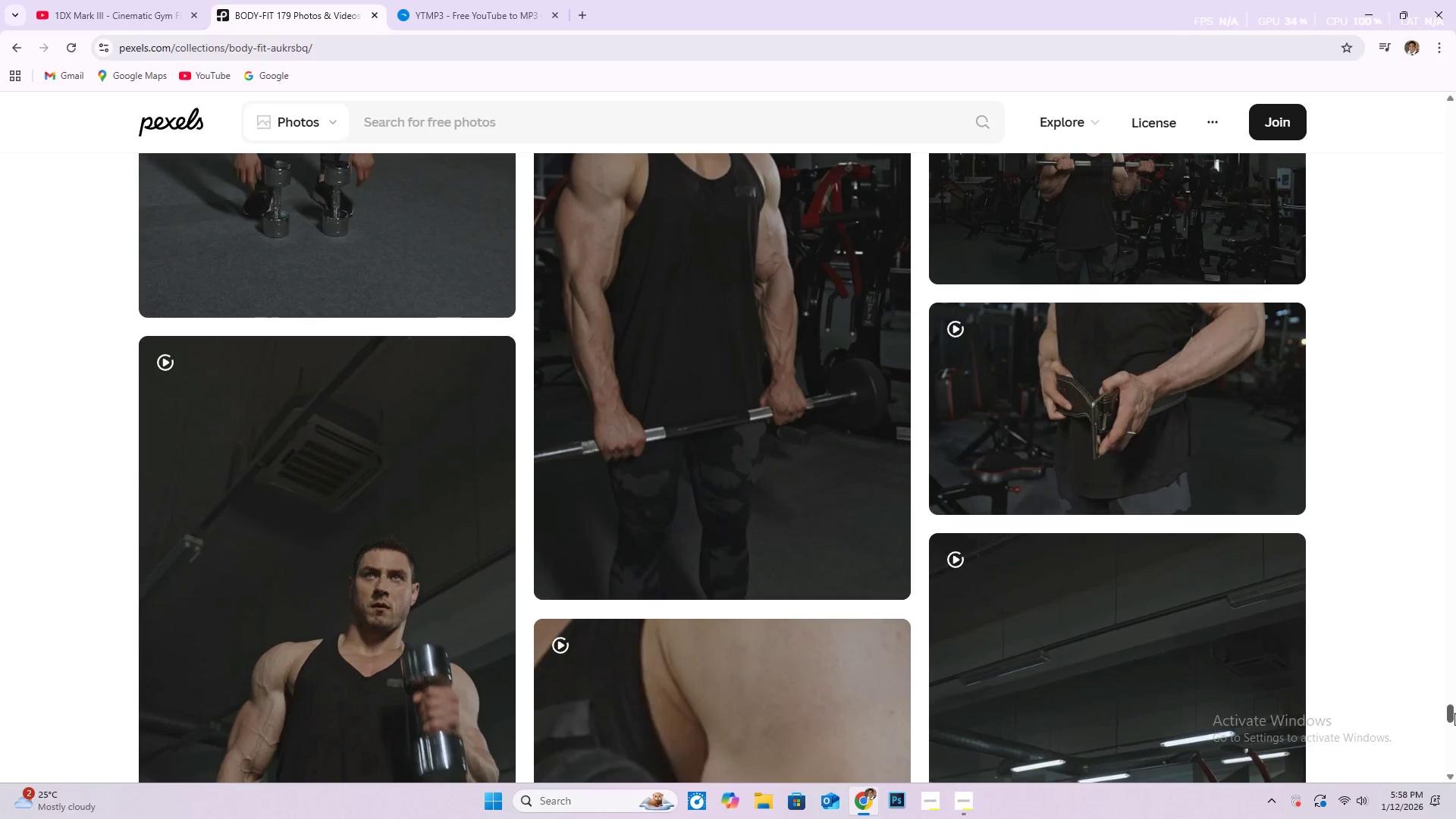 
left_click_drag(start_coordinate=[1454, 711], to_coordinate=[1455, 502])
 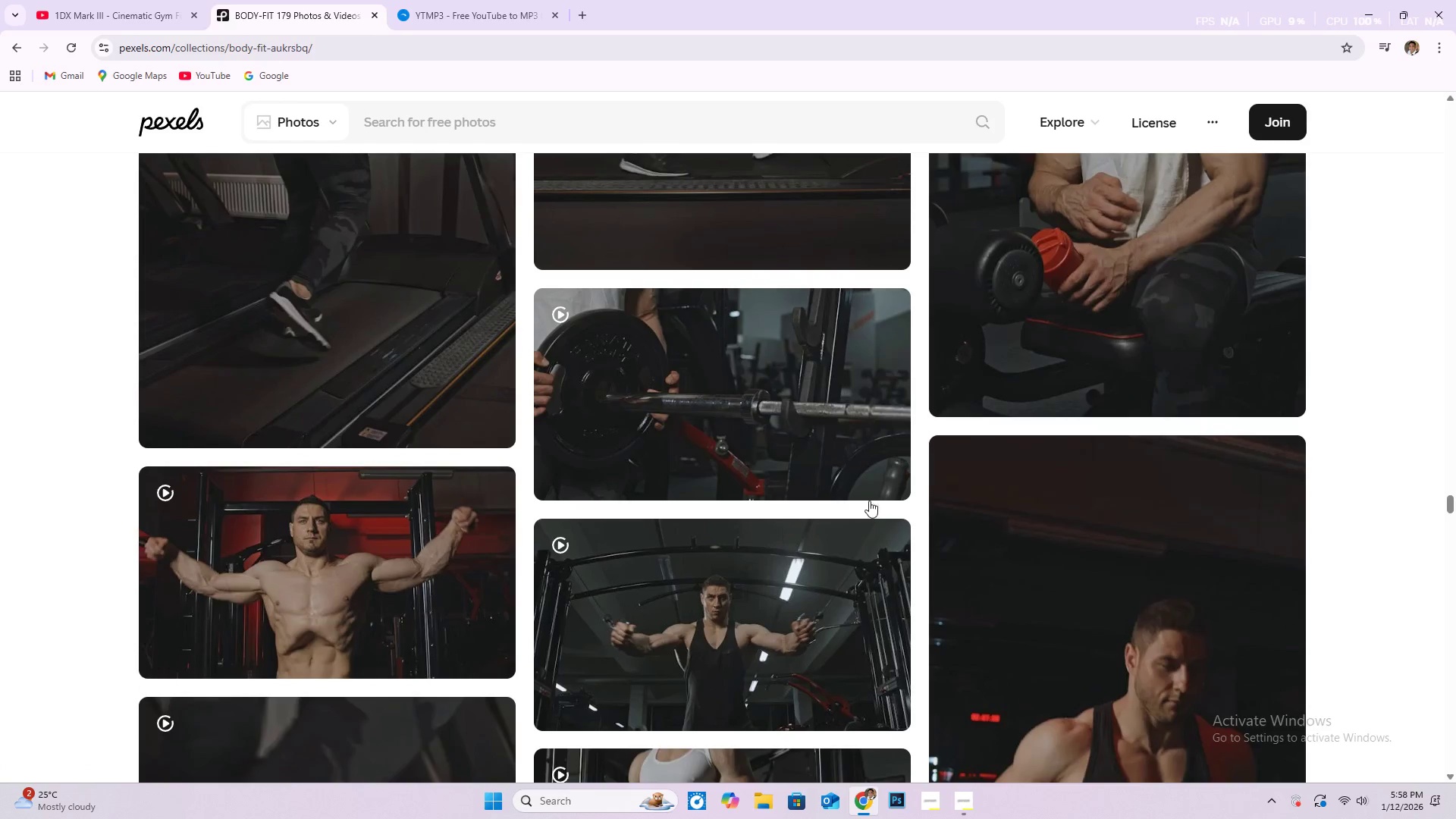 
scroll: coordinate [867, 501], scroll_direction: down, amount: 5.0
 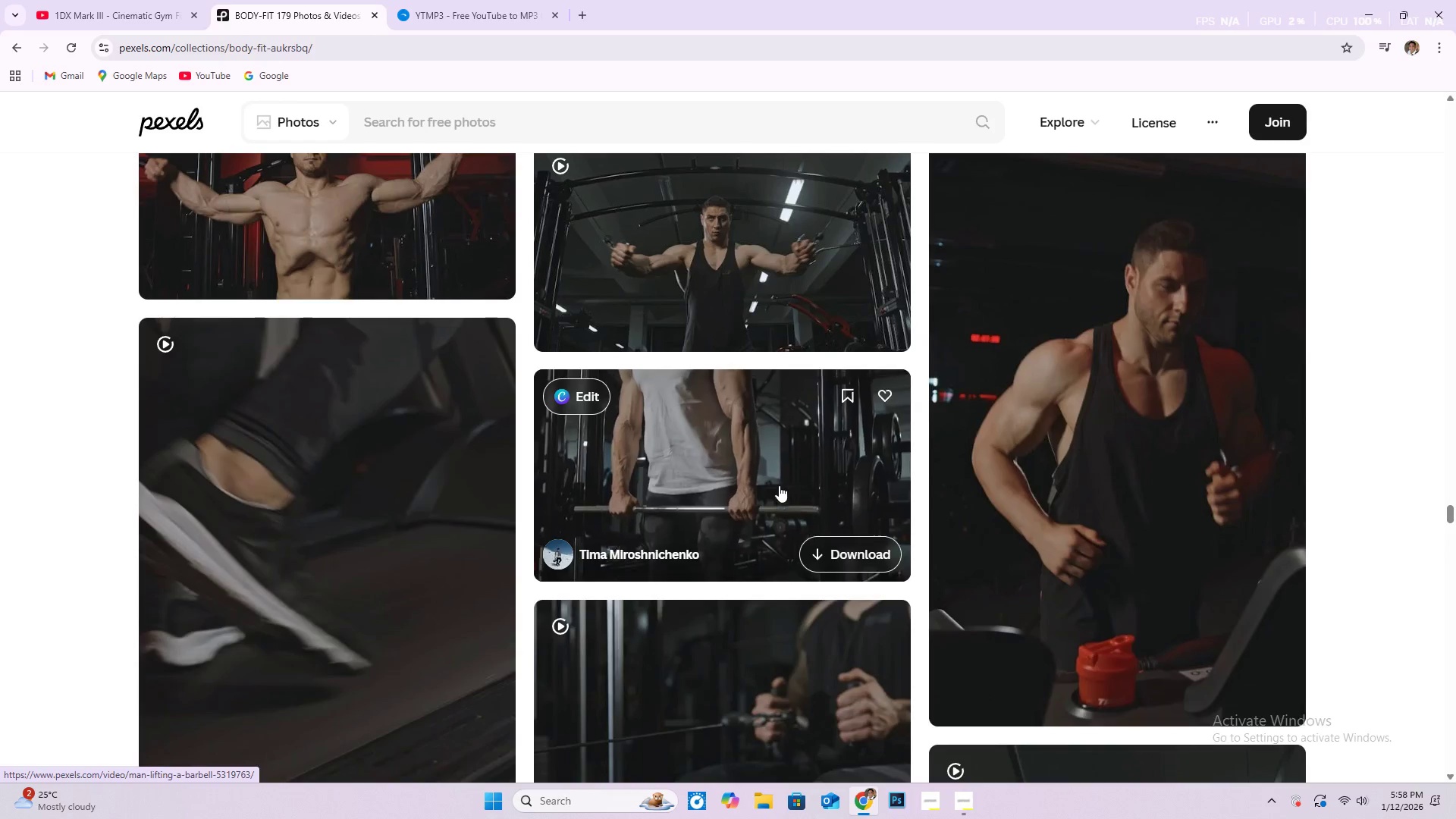 
scroll: coordinate [803, 592], scroll_direction: up, amount: 34.0
 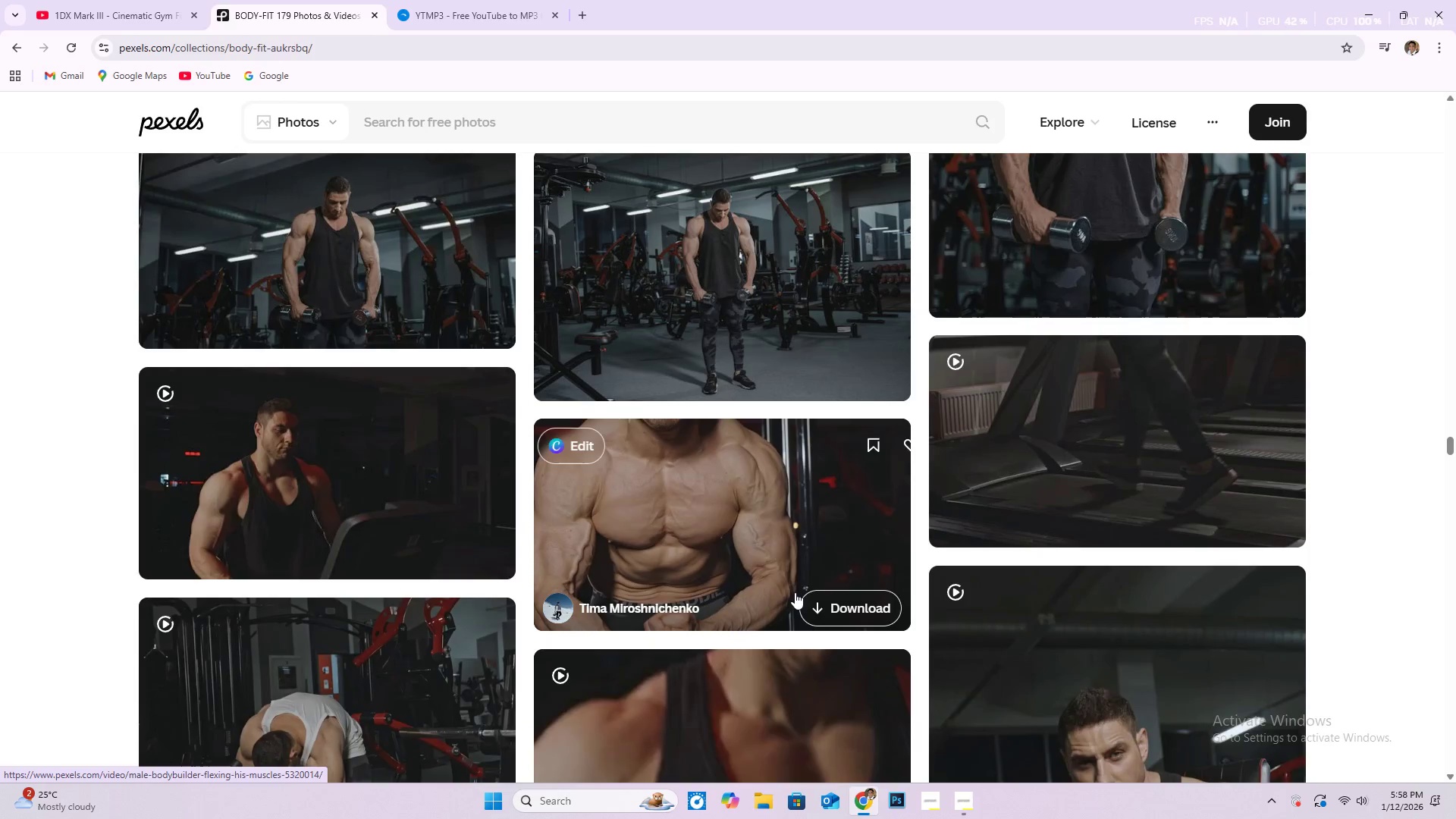 
scroll: coordinate [751, 528], scroll_direction: up, amount: 63.0
 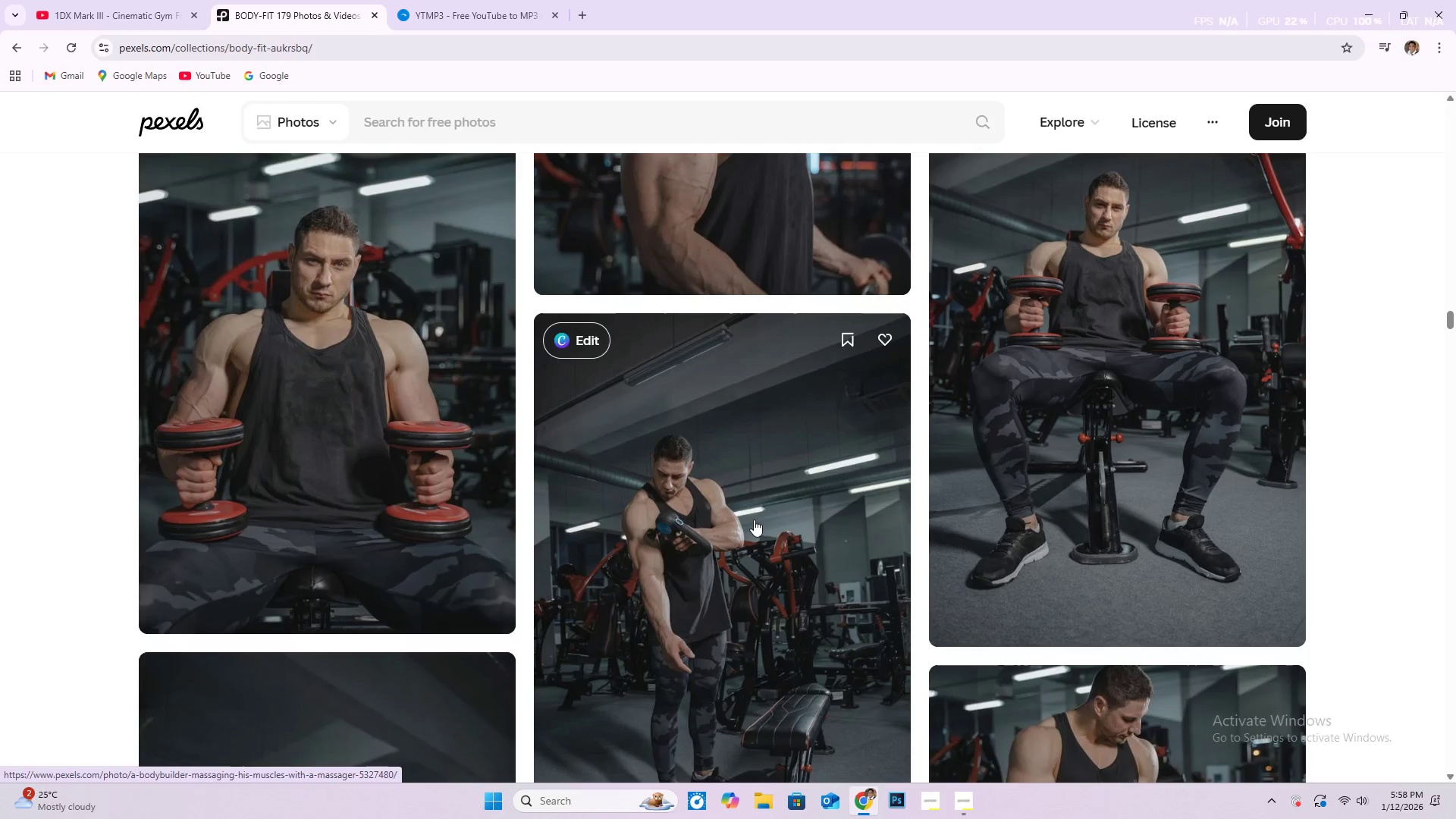 
scroll: coordinate [752, 510], scroll_direction: down, amount: 23.0
 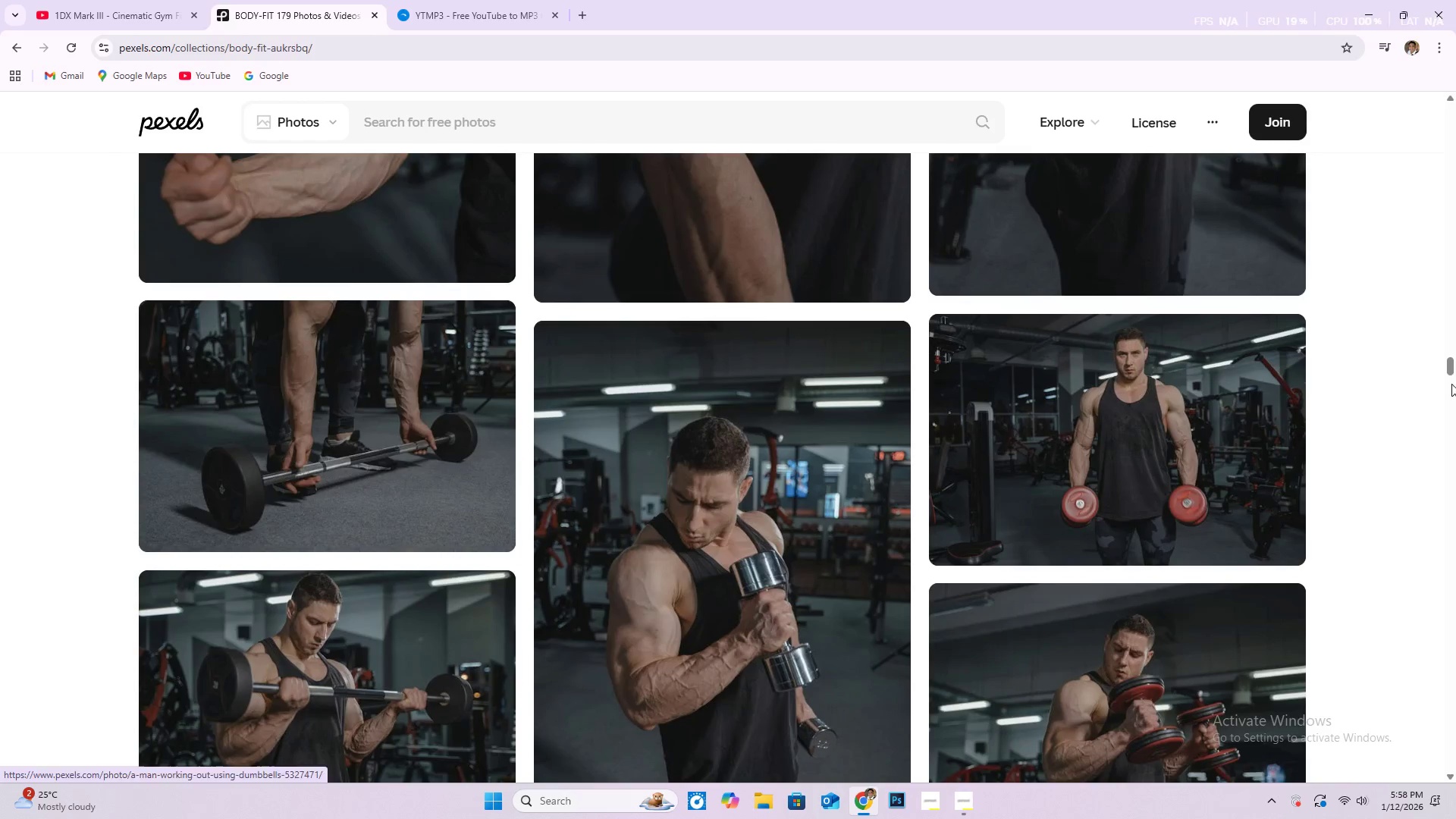 
left_click_drag(start_coordinate=[1450, 361], to_coordinate=[1452, 94])
 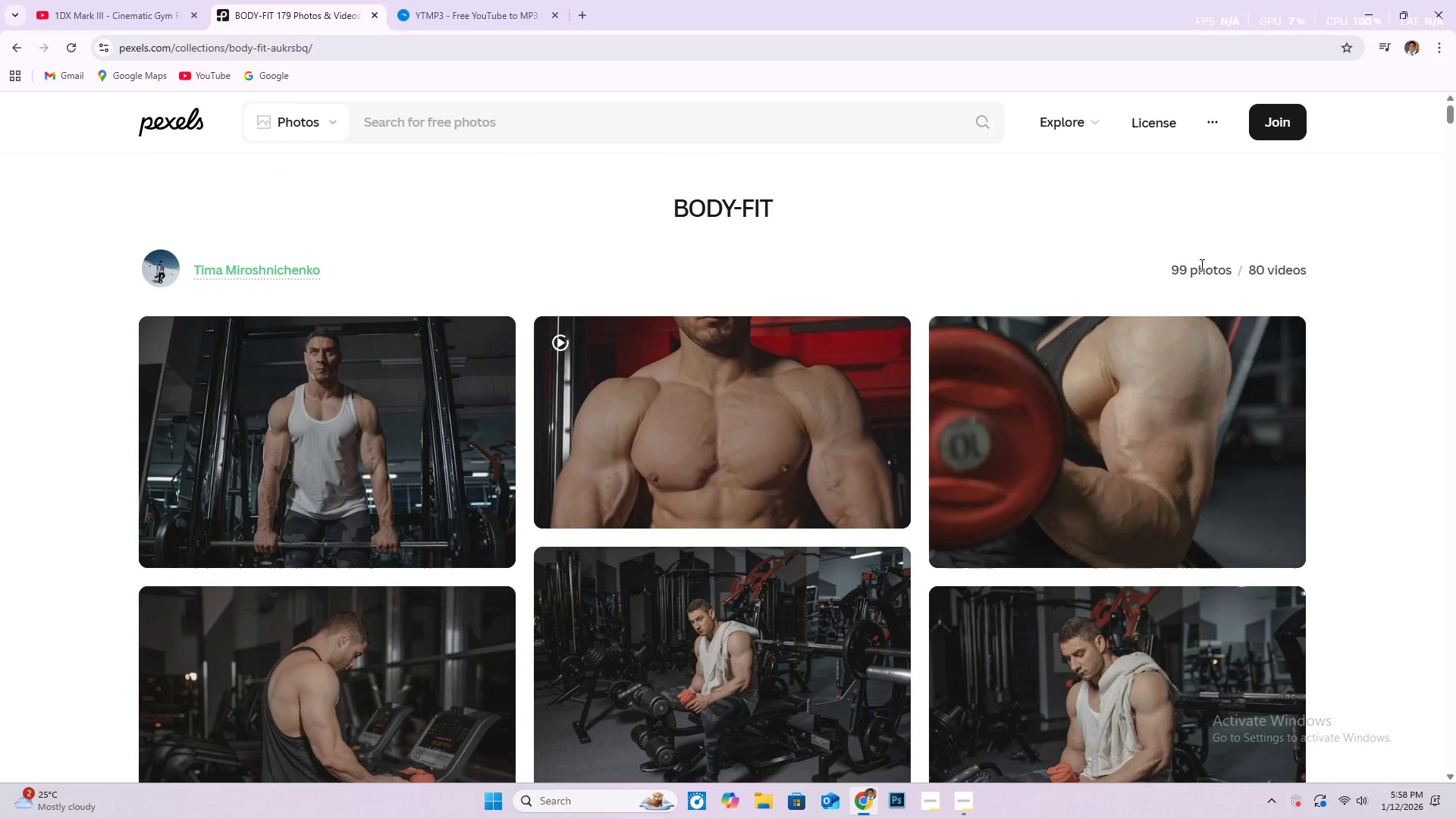 
left_click([1204, 271])
 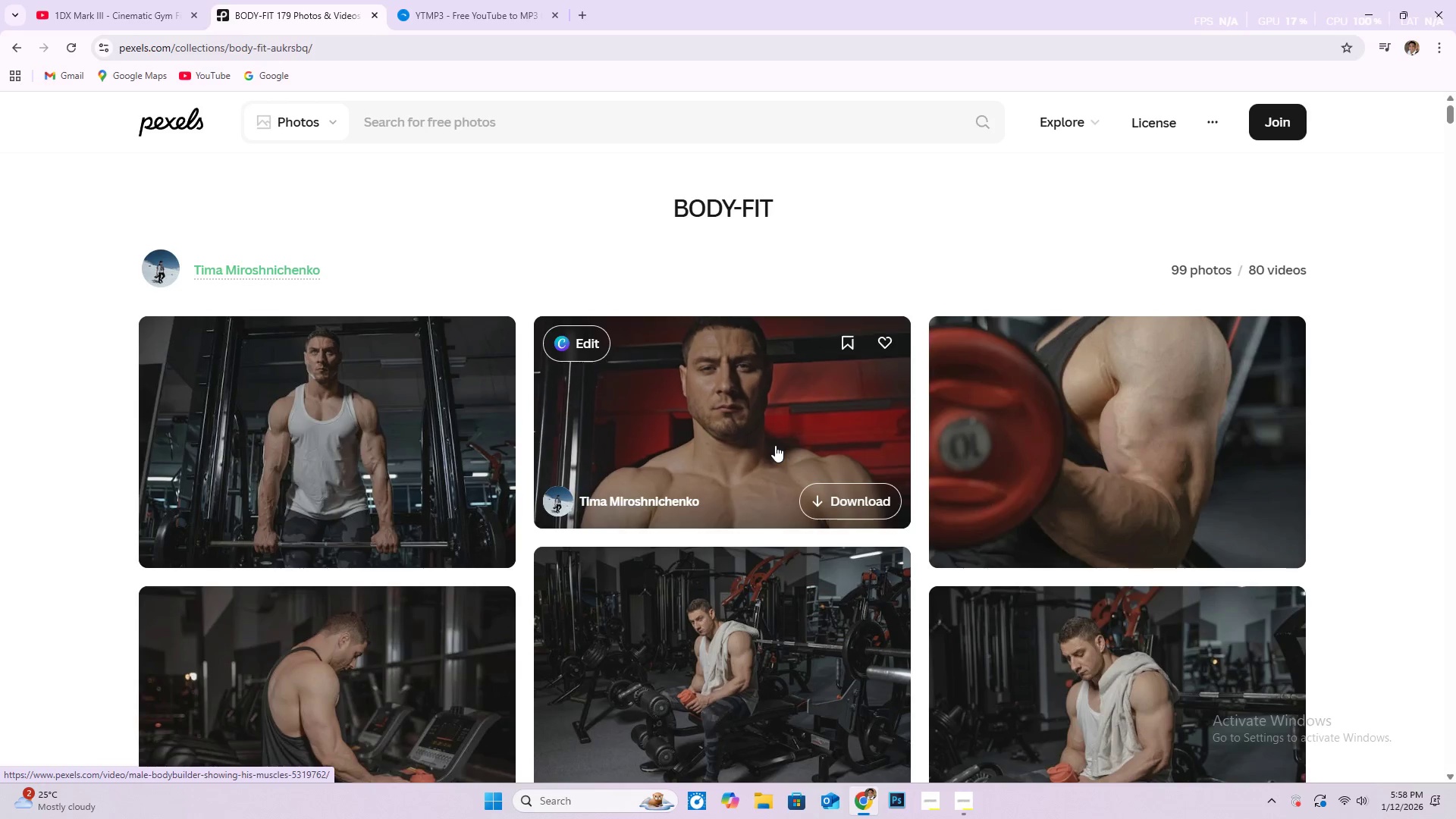 
wait(9.47)
 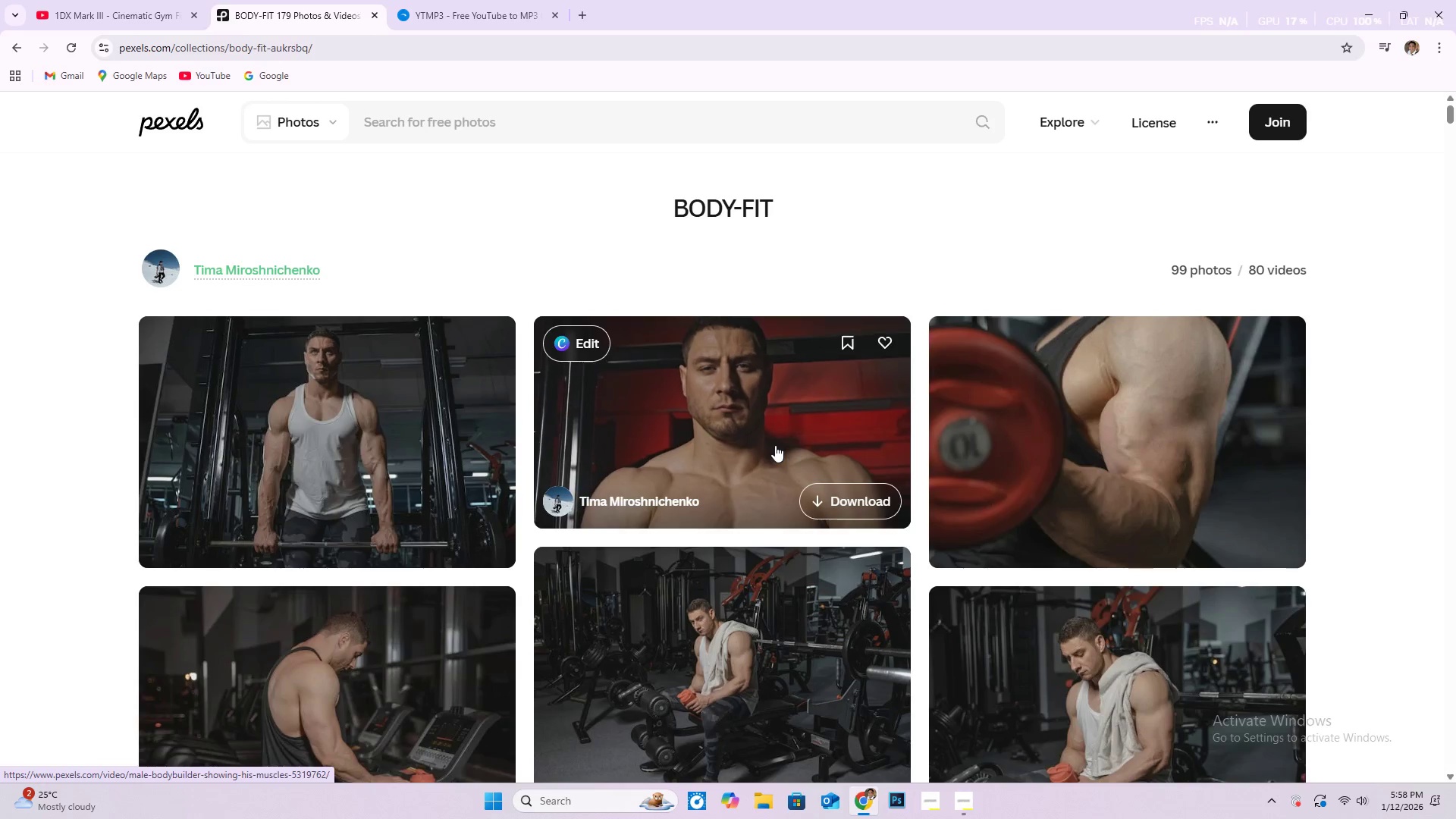 
scroll: coordinate [739, 494], scroll_direction: down, amount: 14.0
 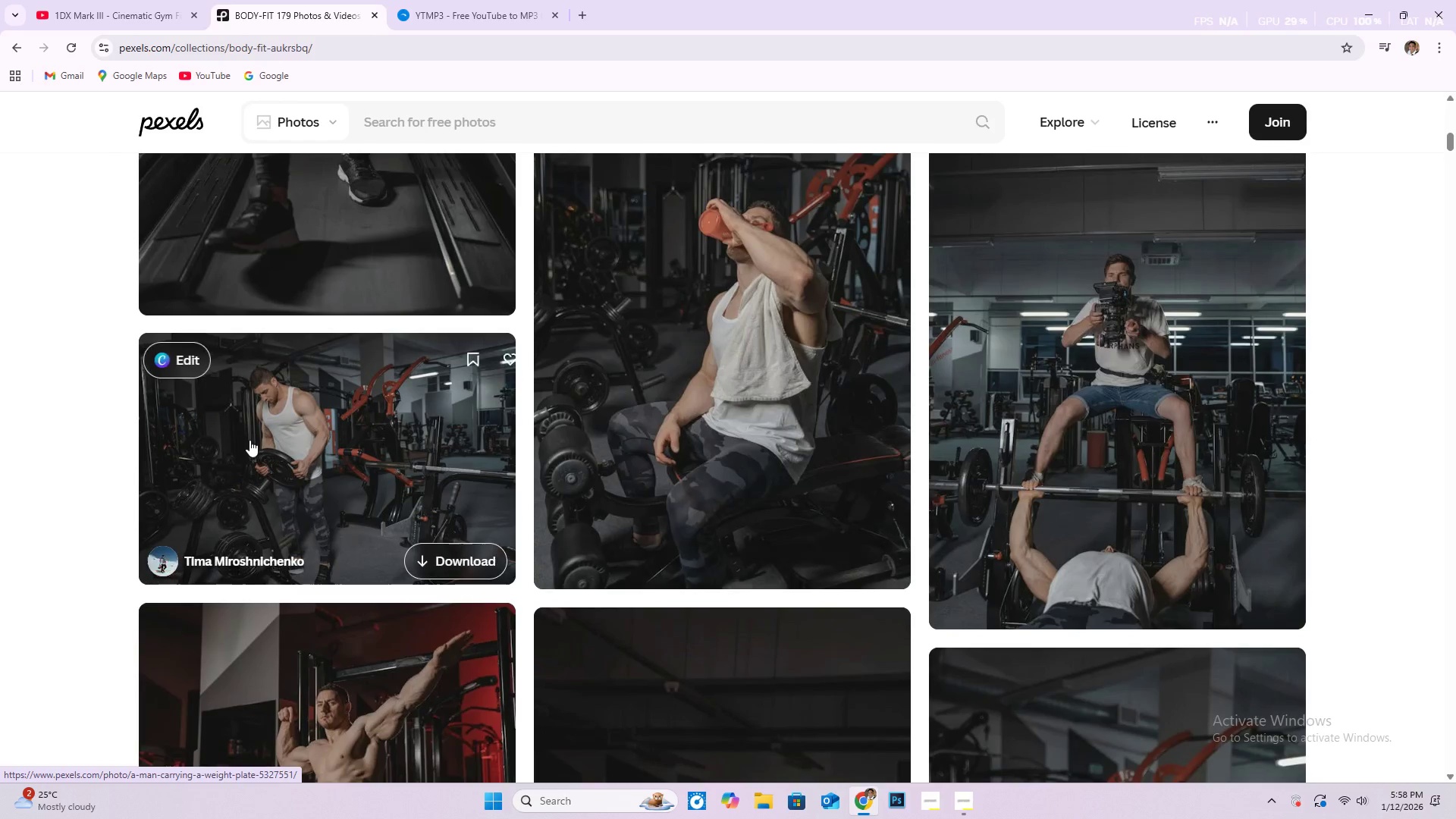 
scroll: coordinate [852, 510], scroll_direction: down, amount: 25.0
 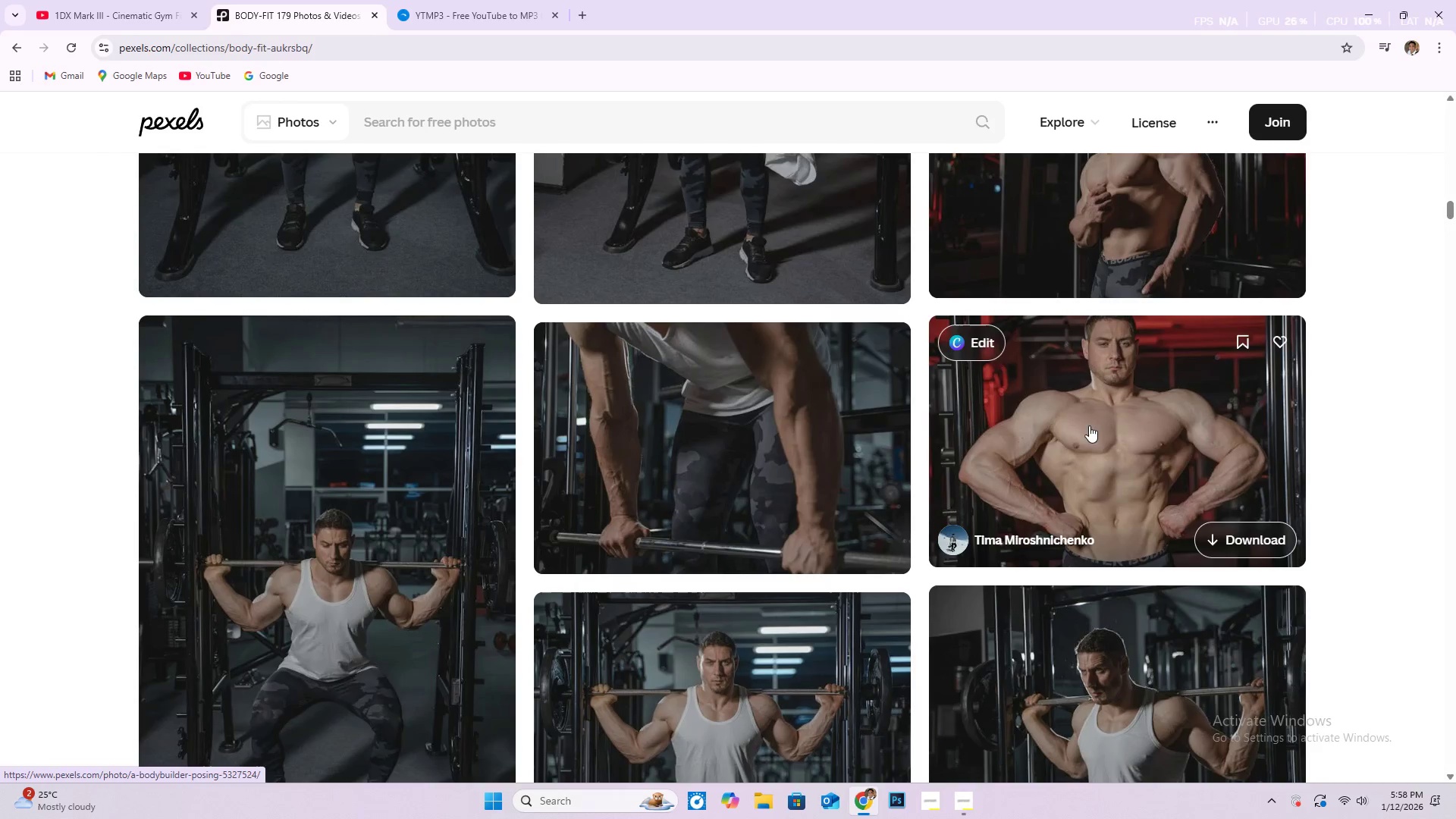 
scroll: coordinate [1426, 473], scroll_direction: down, amount: 97.0
 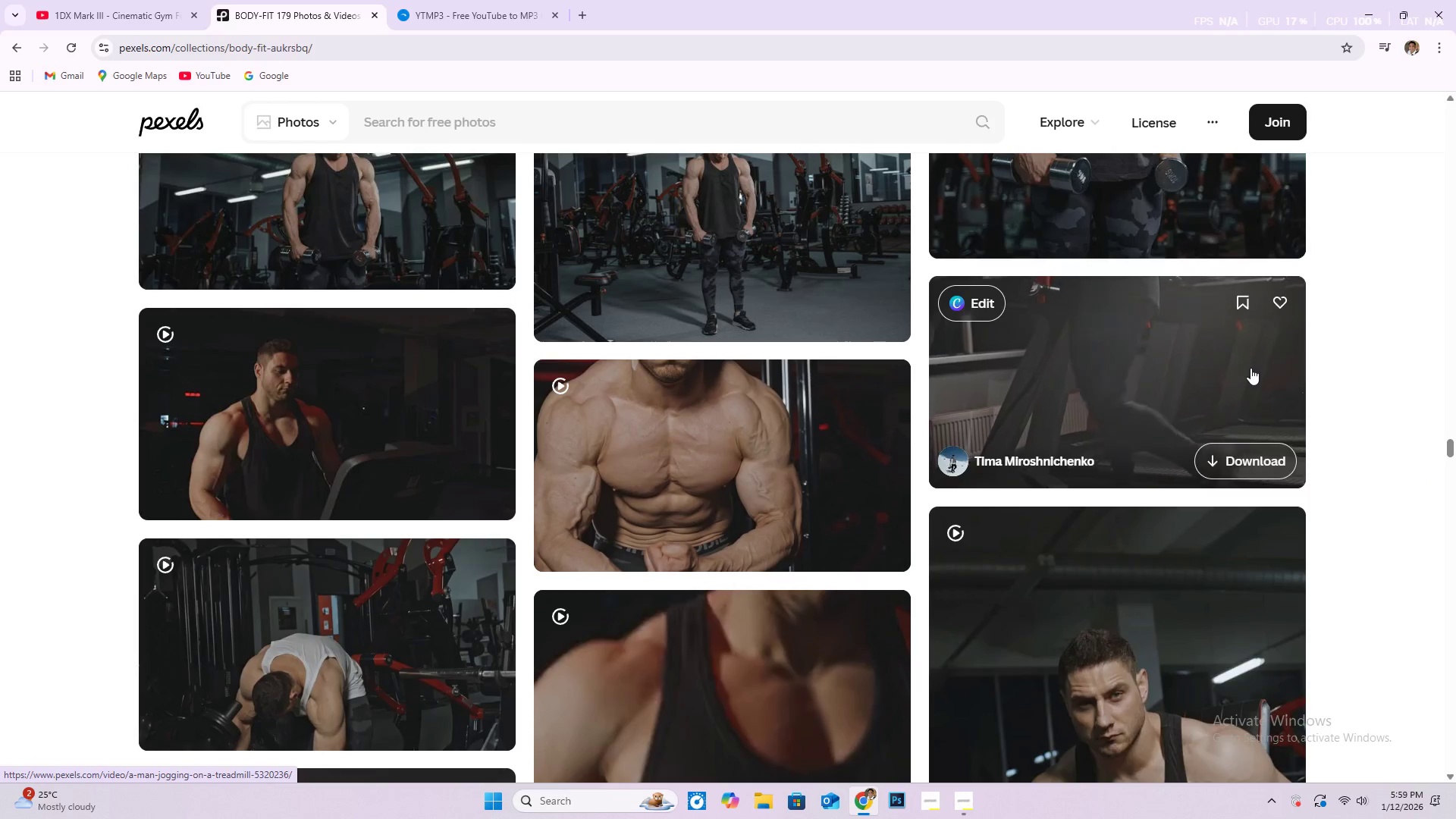 
wait(6.46)
 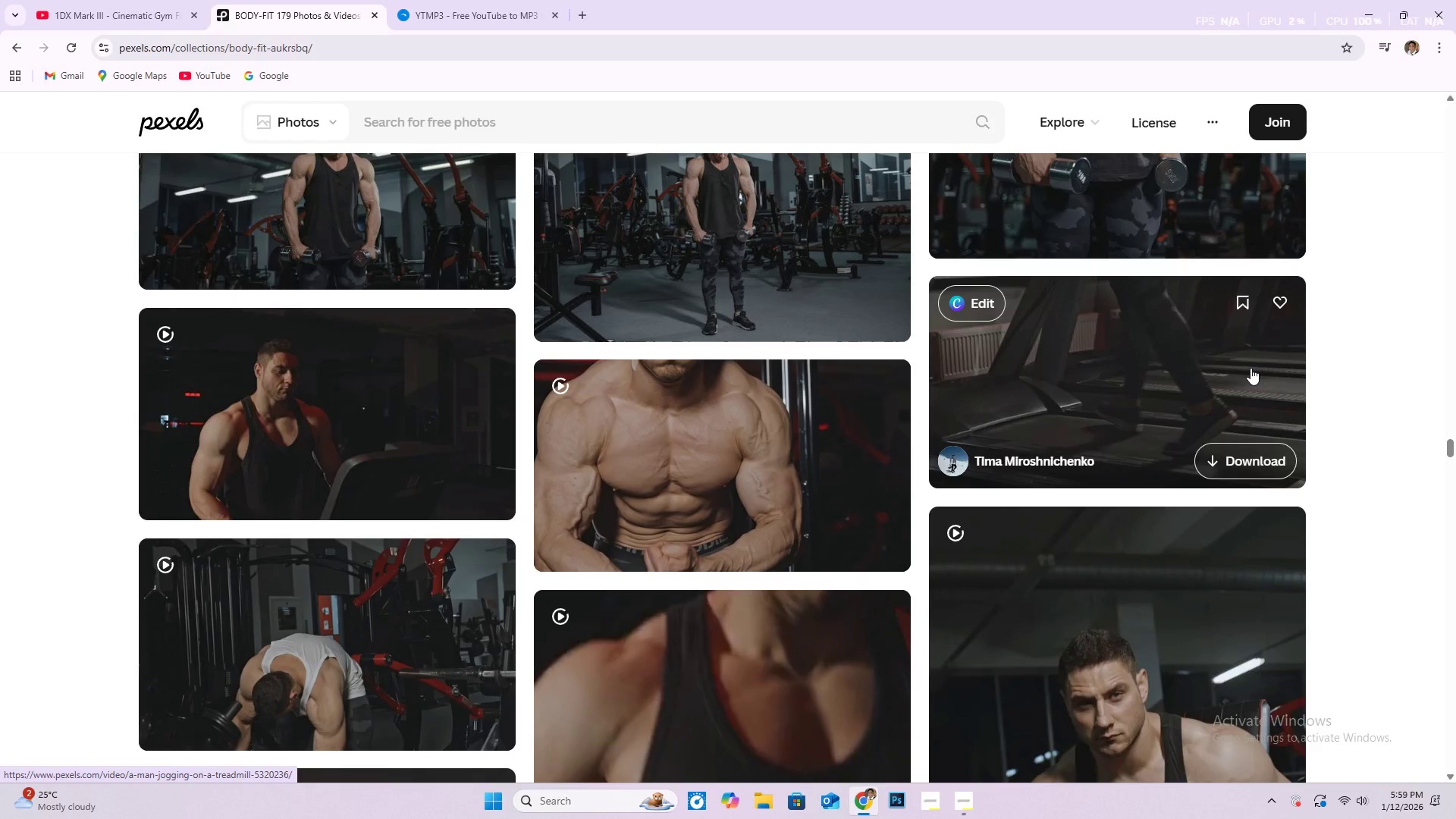 
scroll: coordinate [1401, 302], scroll_direction: down, amount: 10.0
 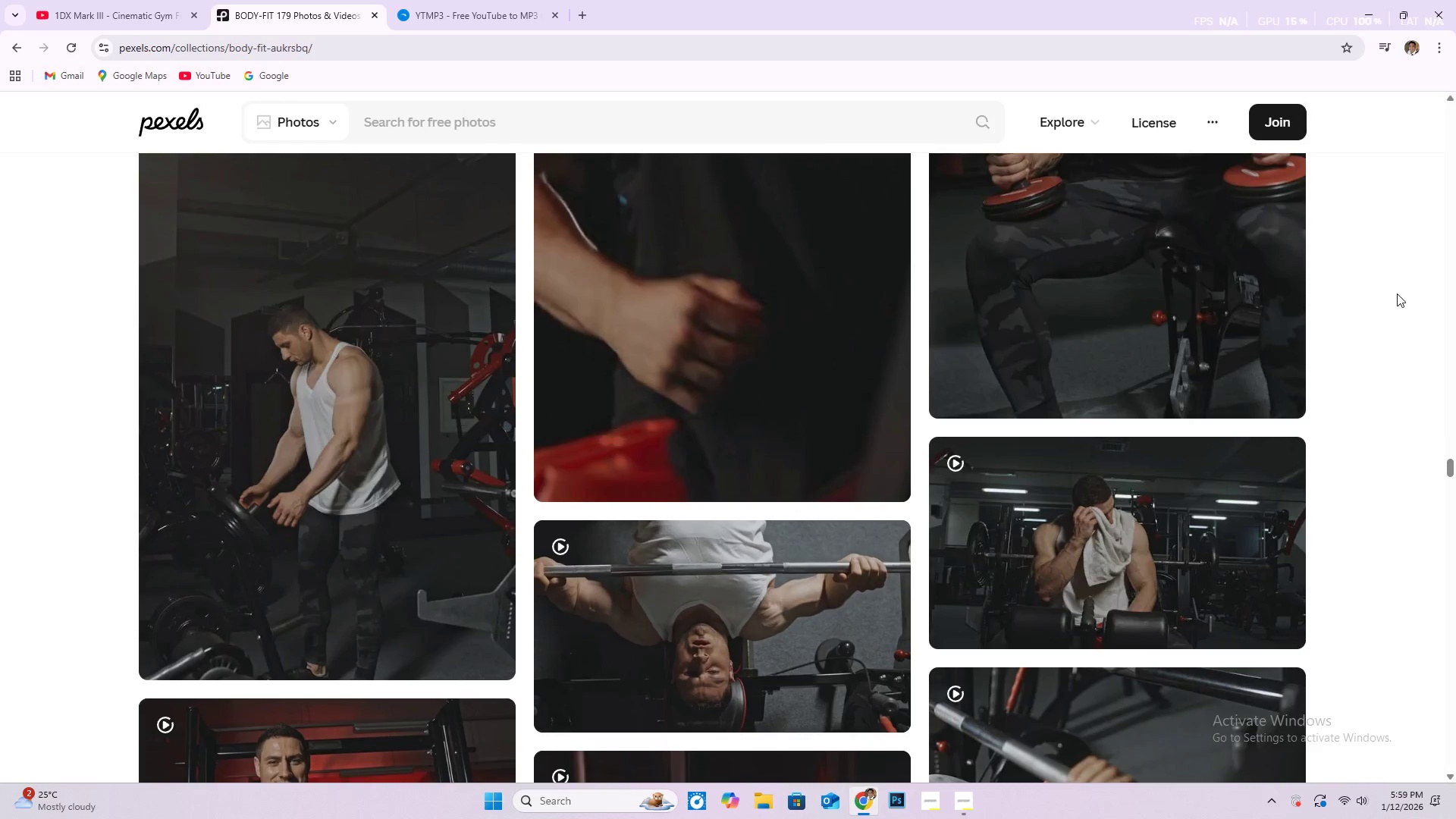 
scroll: coordinate [1376, 300], scroll_direction: up, amount: 6.0
 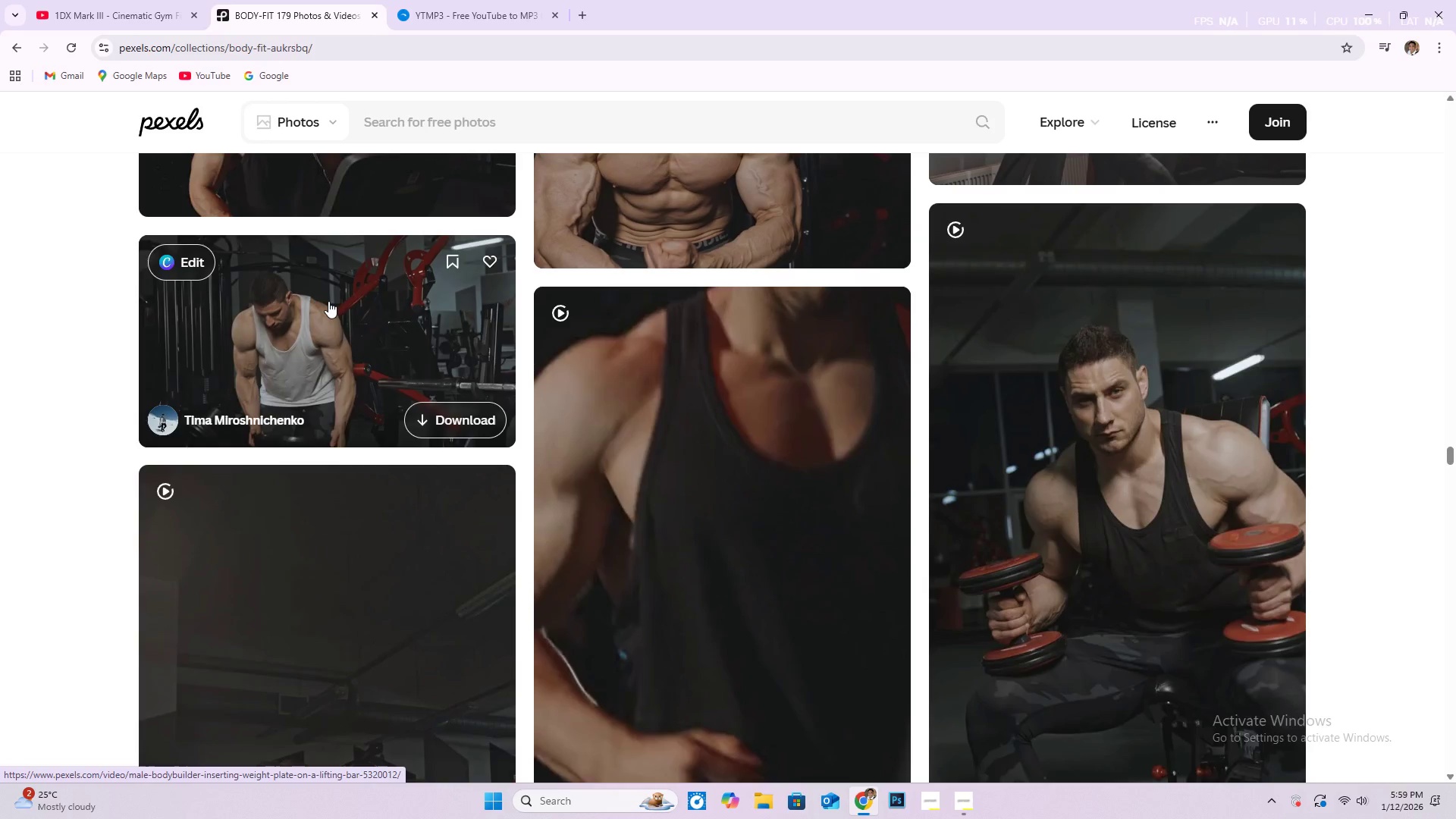 
wait(6.58)
 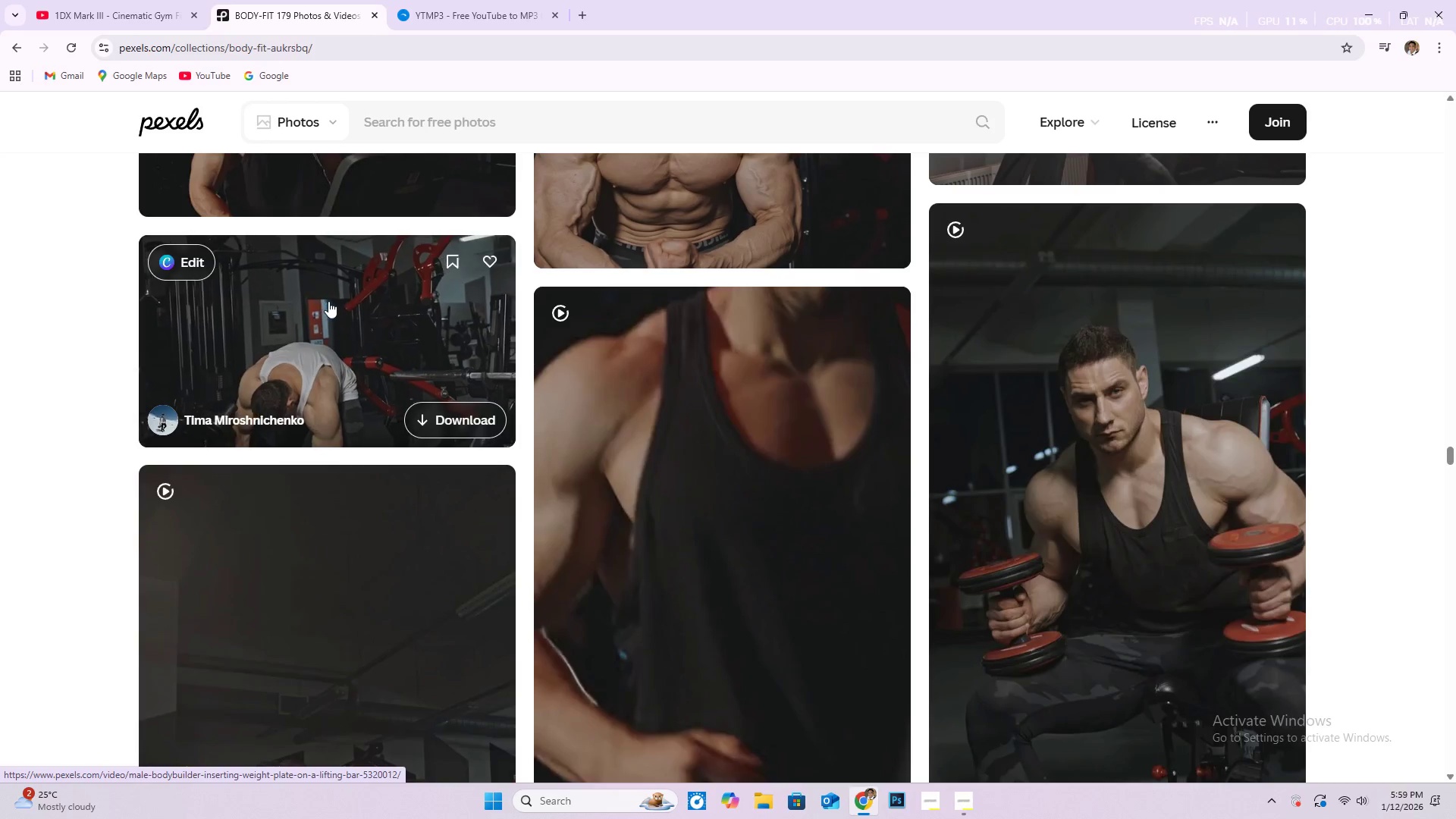 
scroll: coordinate [1421, 643], scroll_direction: down, amount: 8.0
 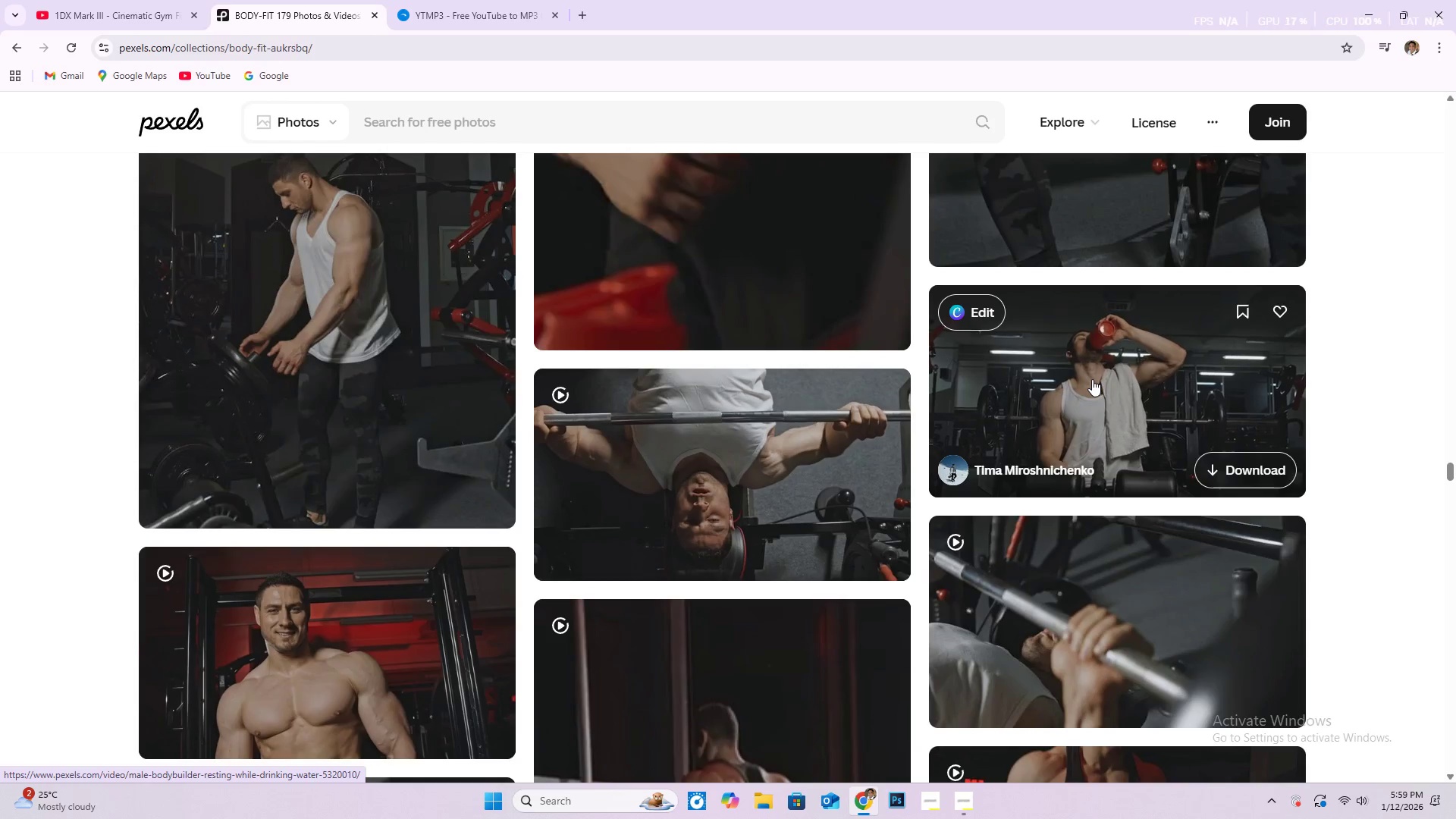 
wait(15.68)
 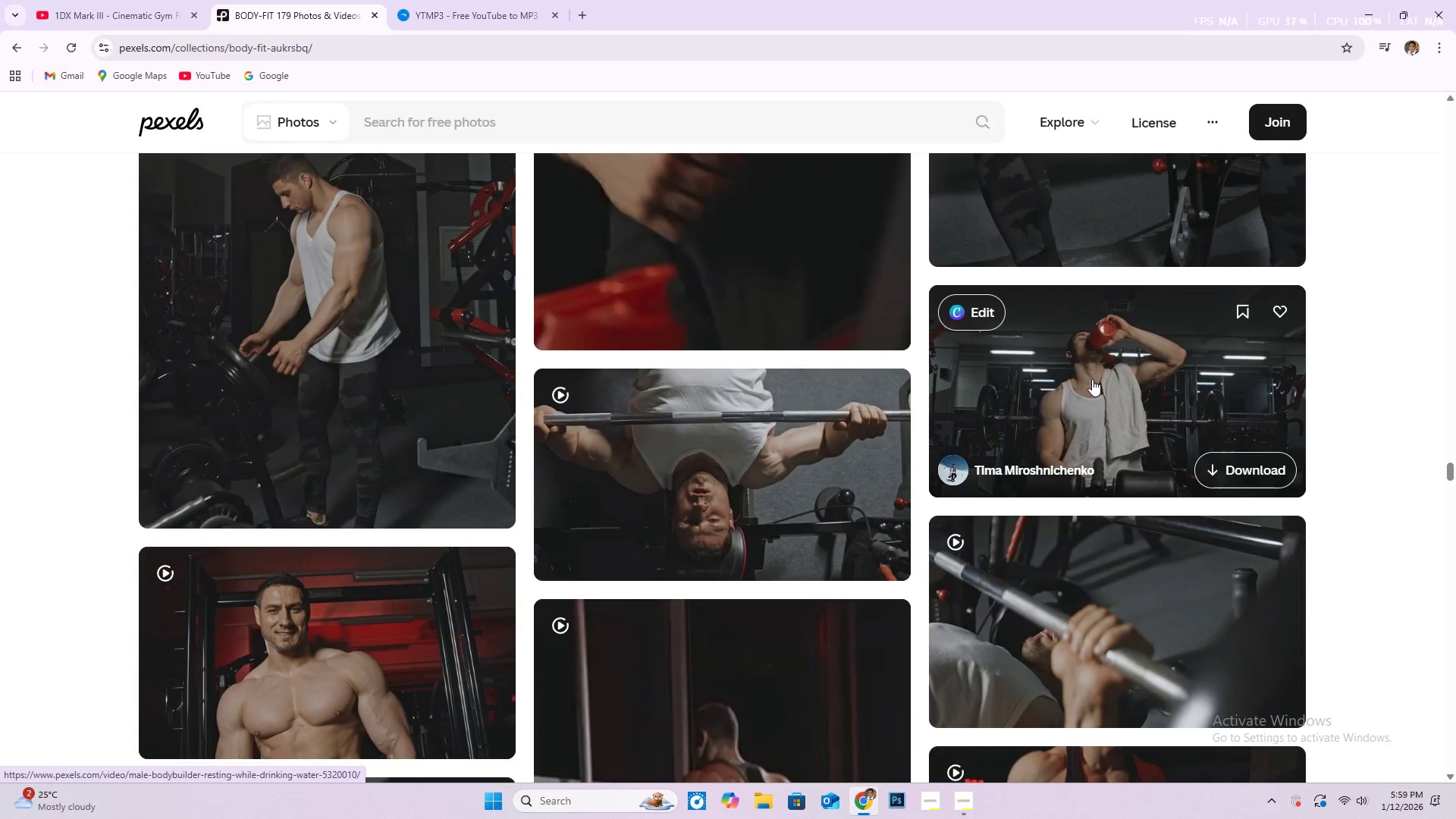 
left_click([1115, 402])
 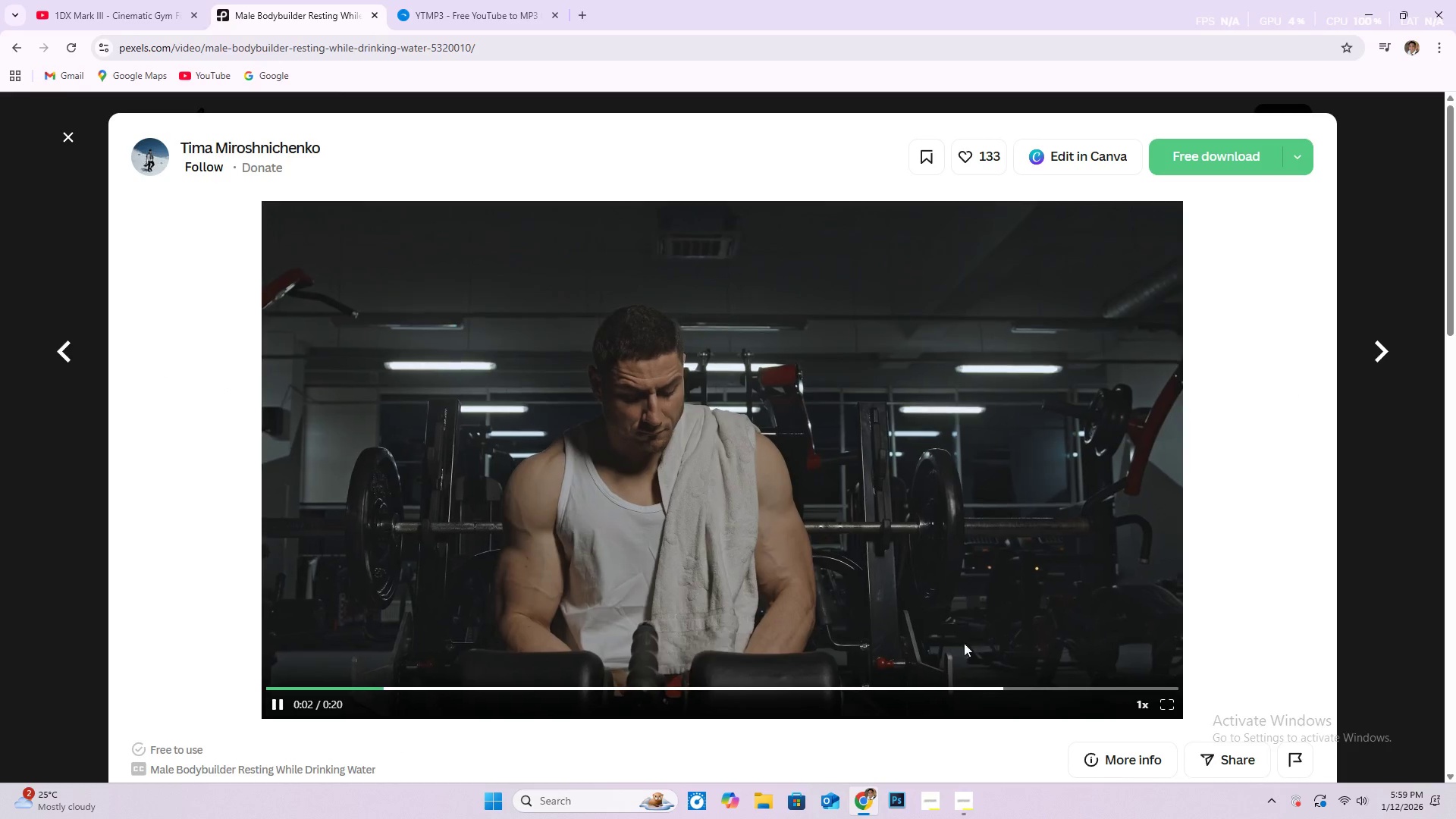 
wait(6.92)
 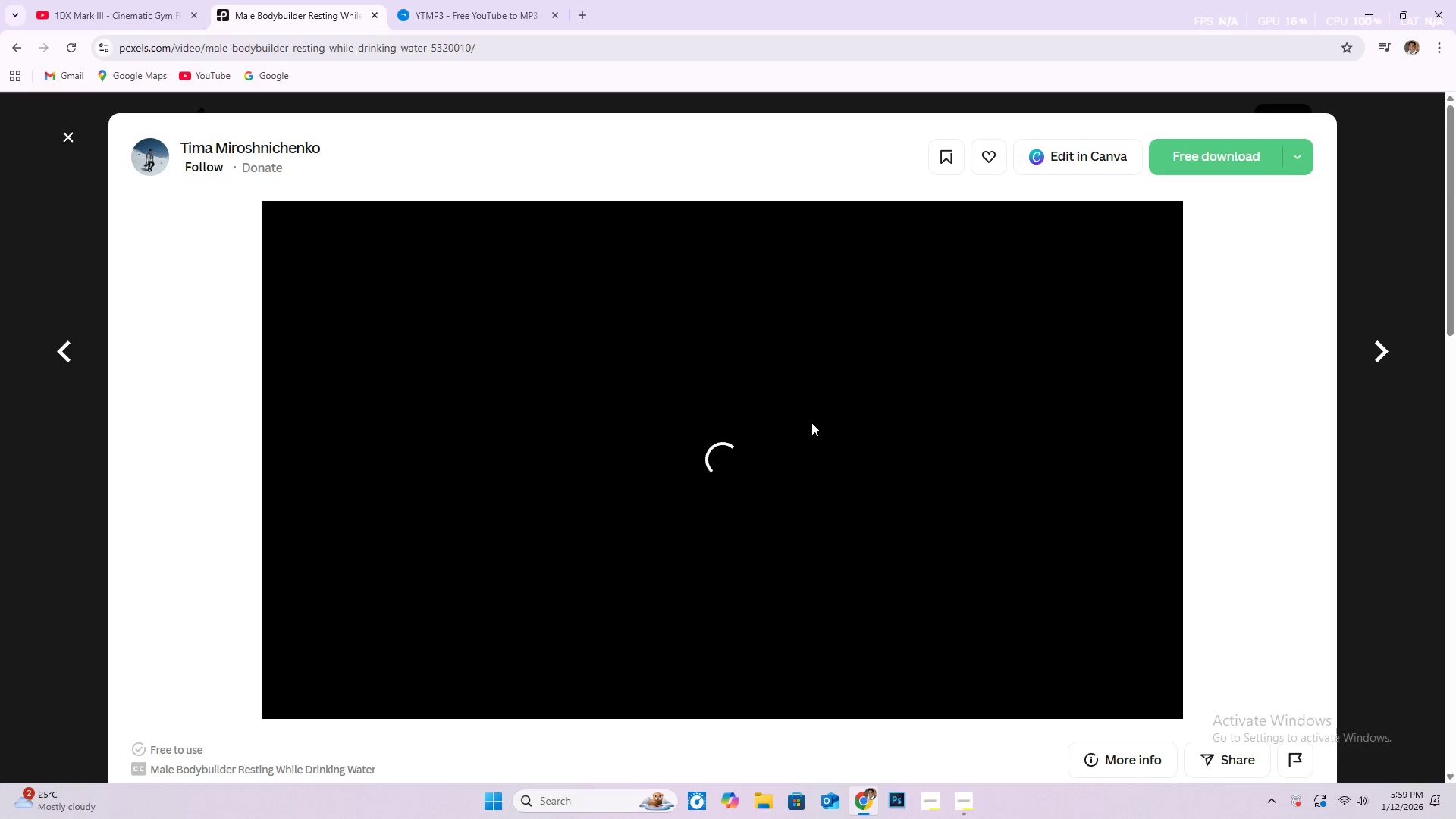 
left_click([1225, 164])
 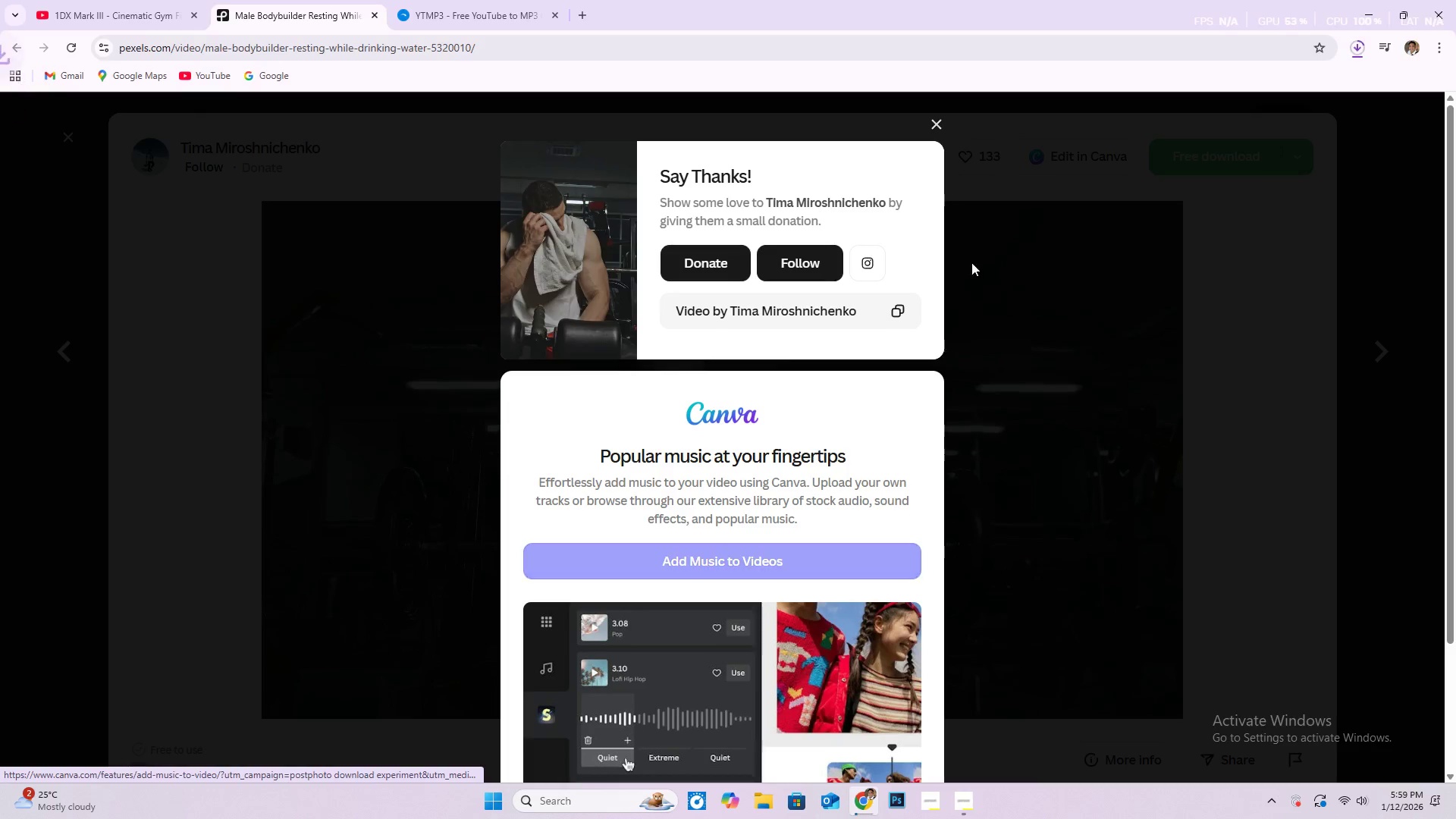 
left_click([936, 121])
 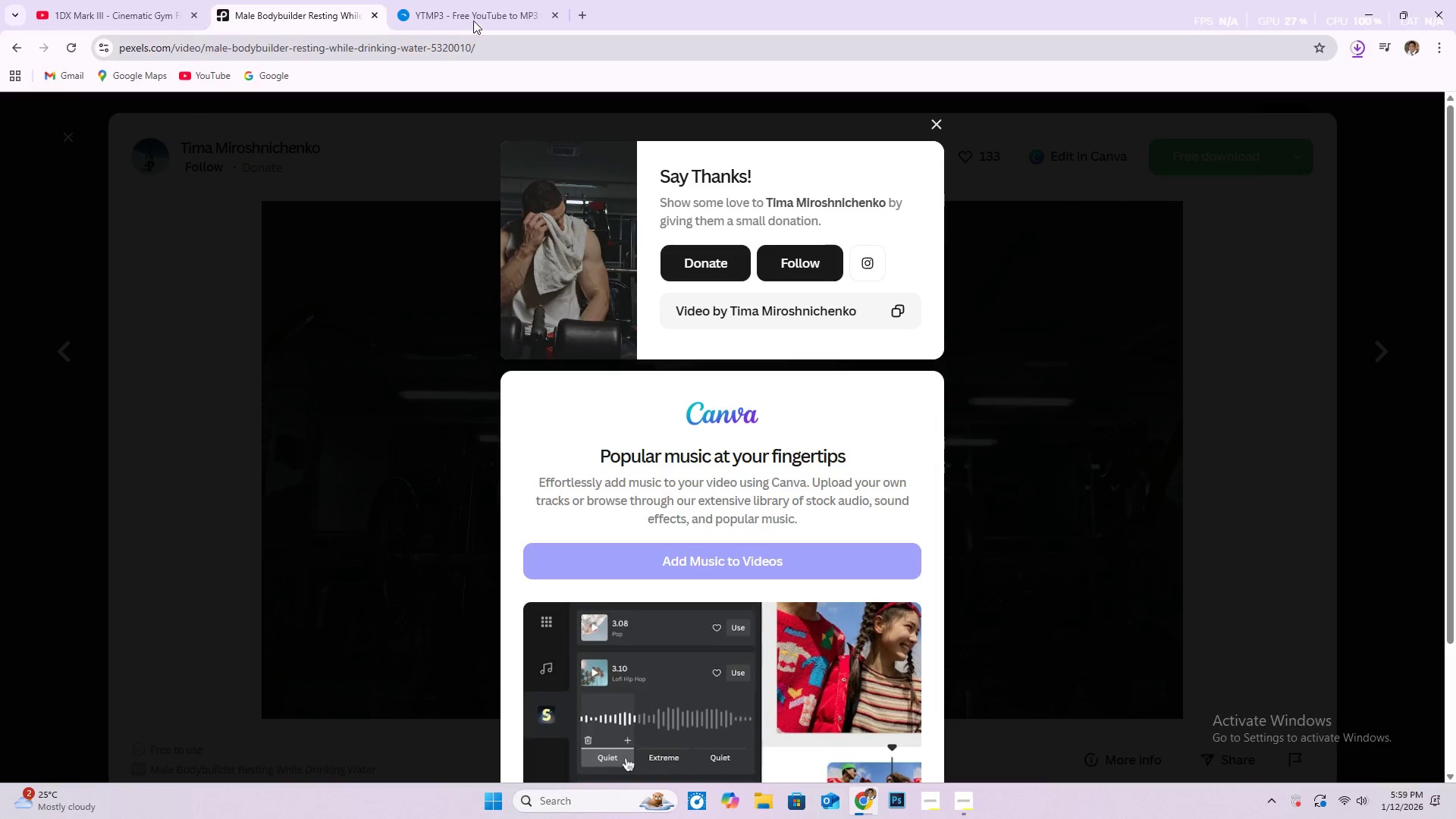 
left_click([480, 10])
 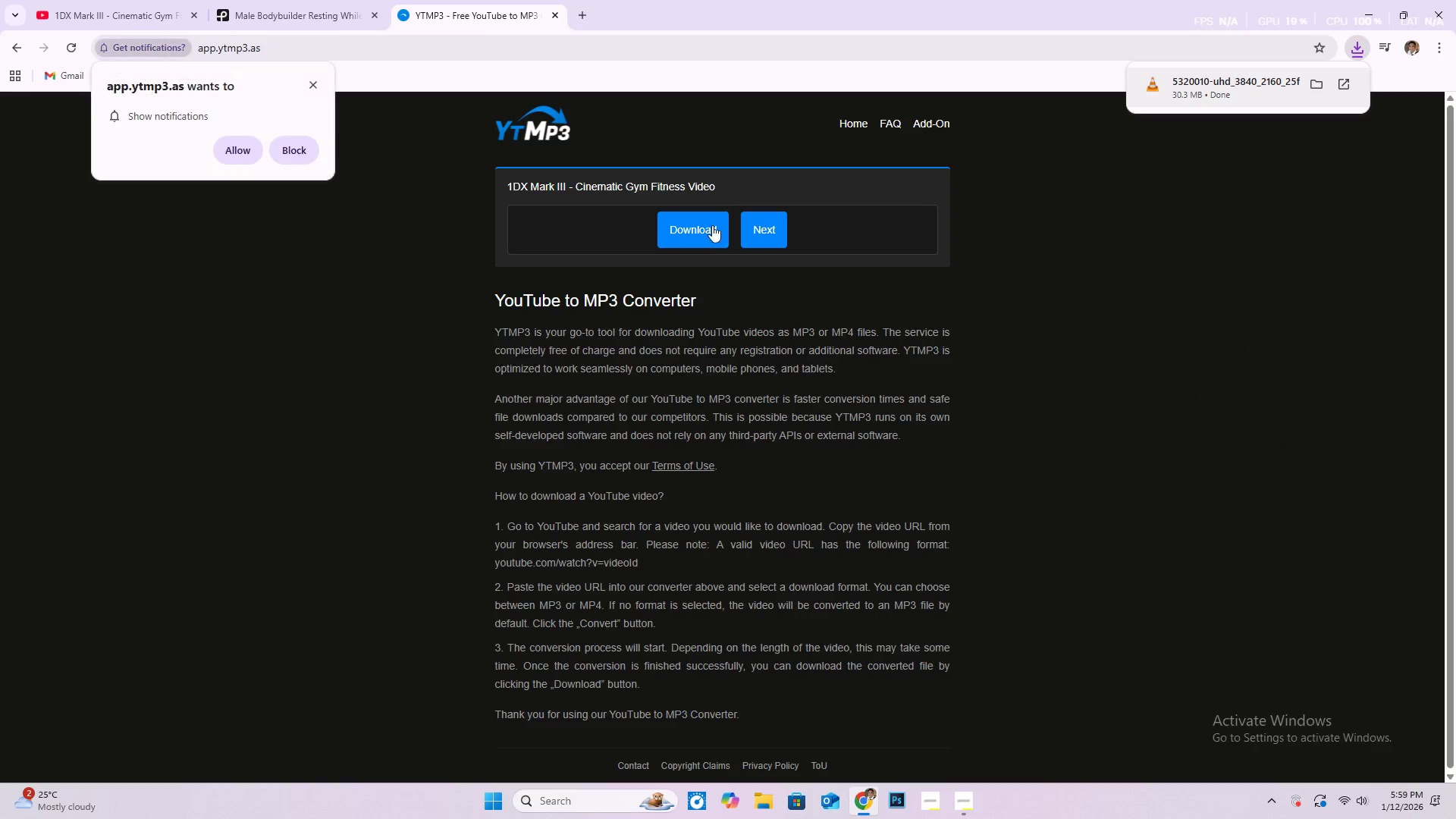 
left_click([714, 221])
 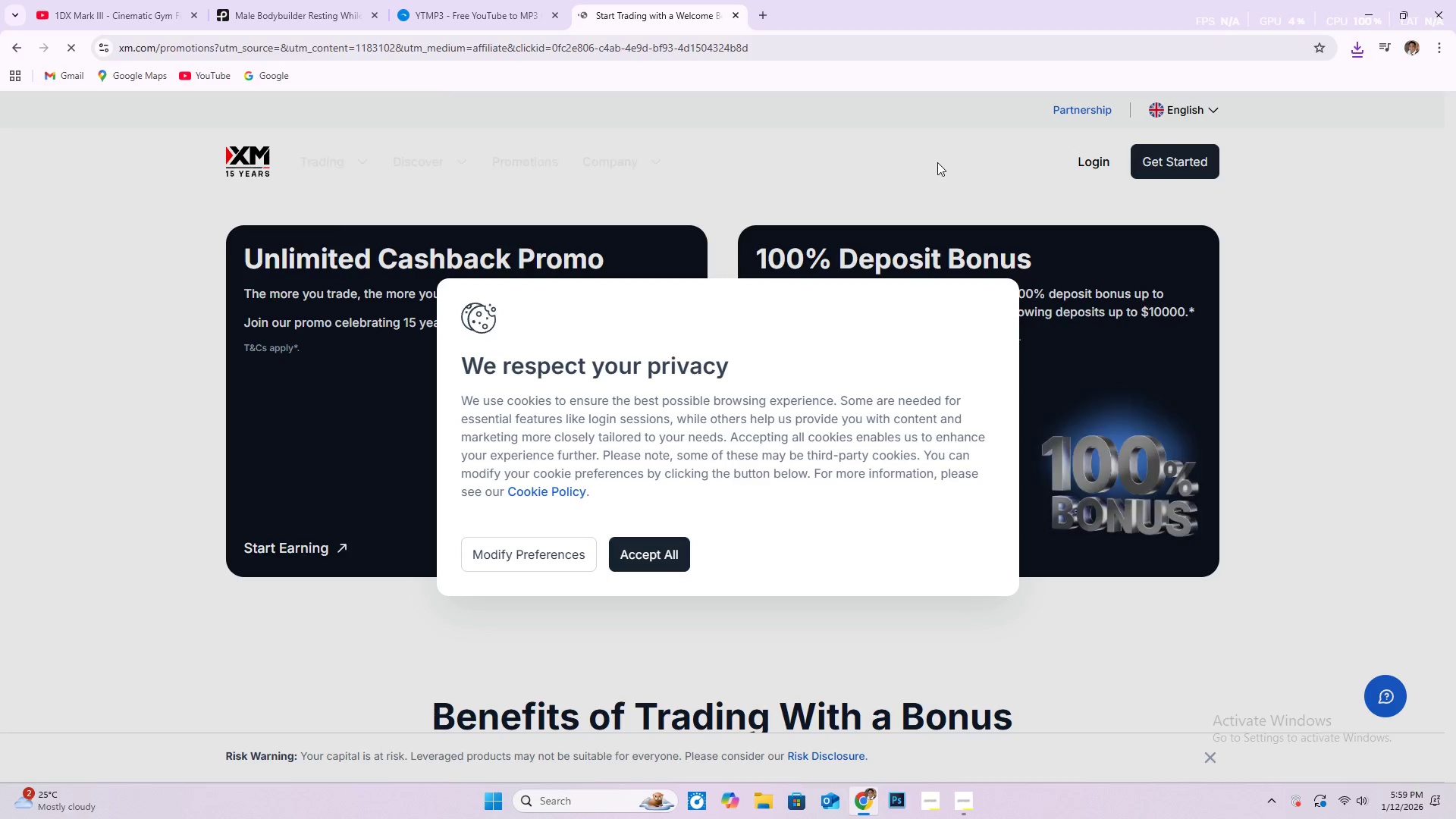 
wait(5.69)
 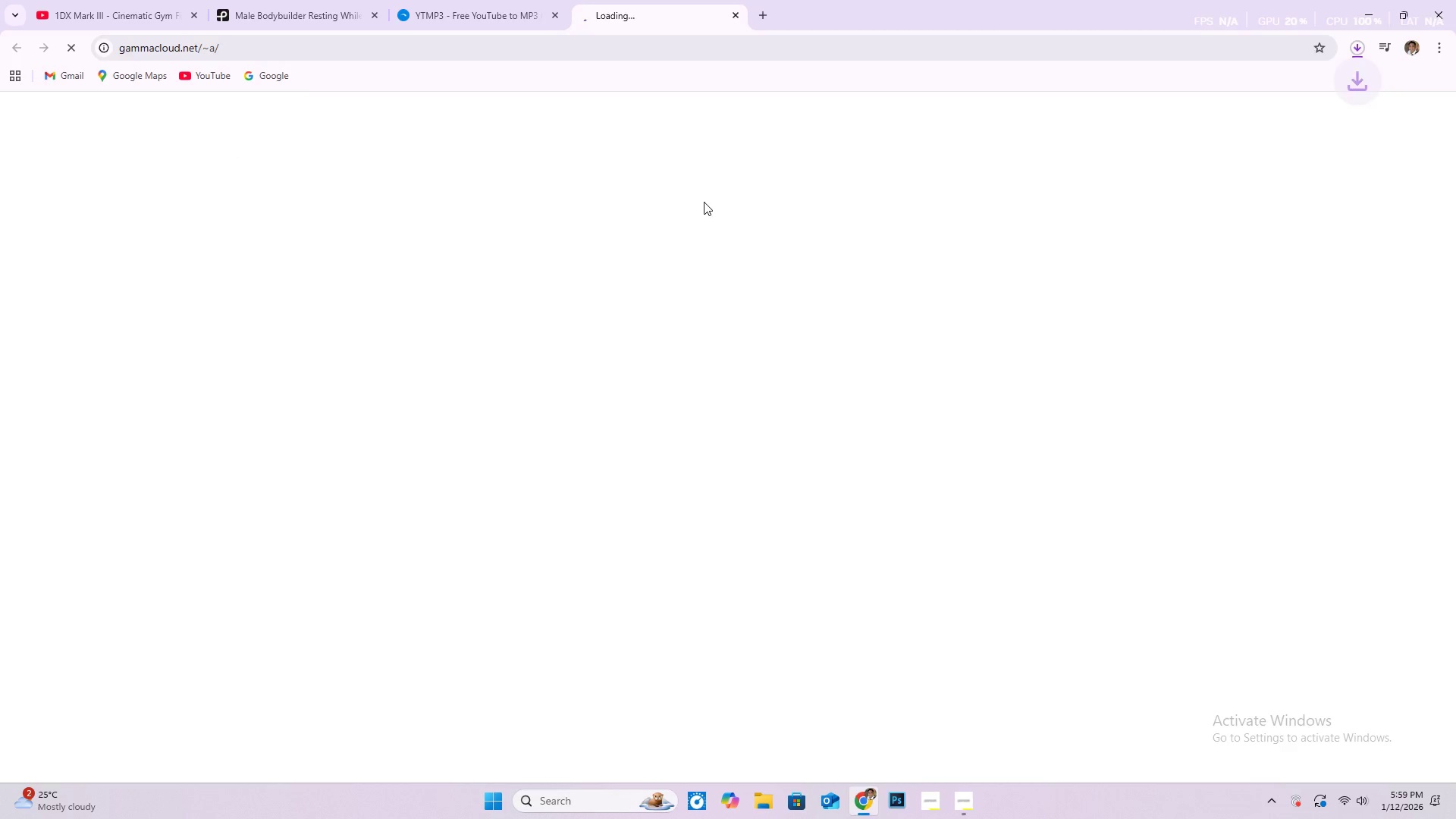 
left_click([499, 11])
 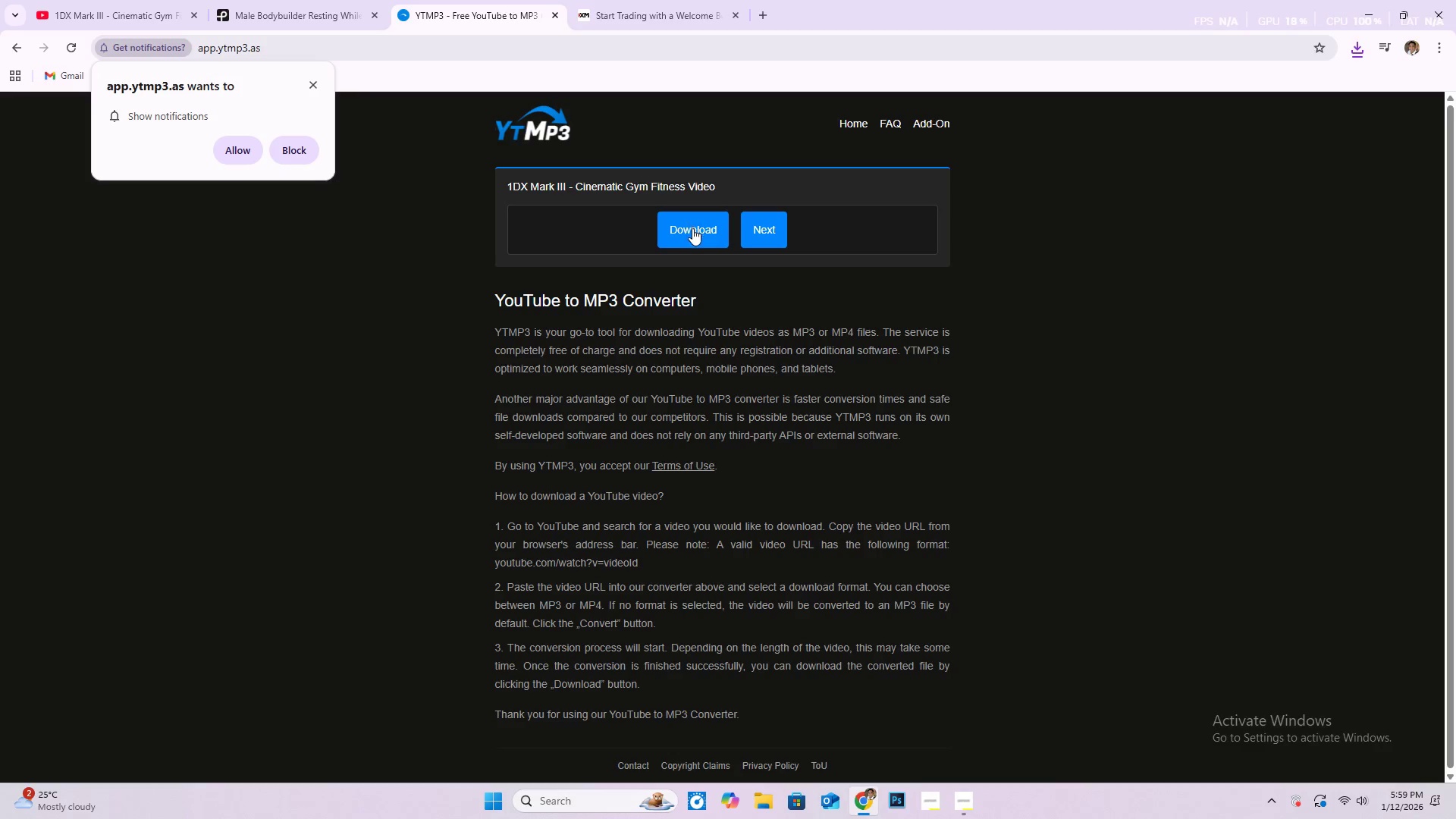 
left_click([689, 223])
 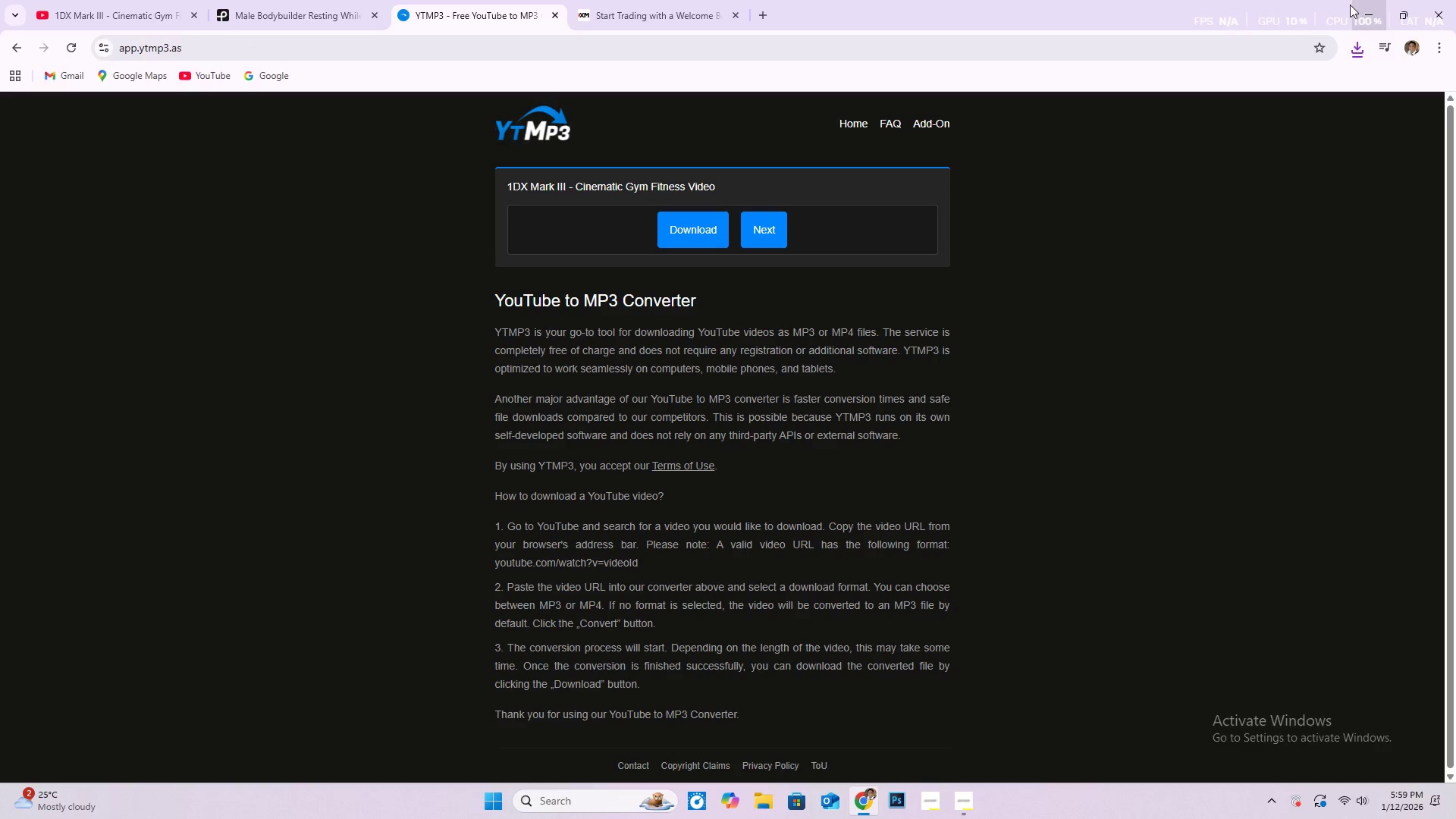 
left_click([1363, 8])
 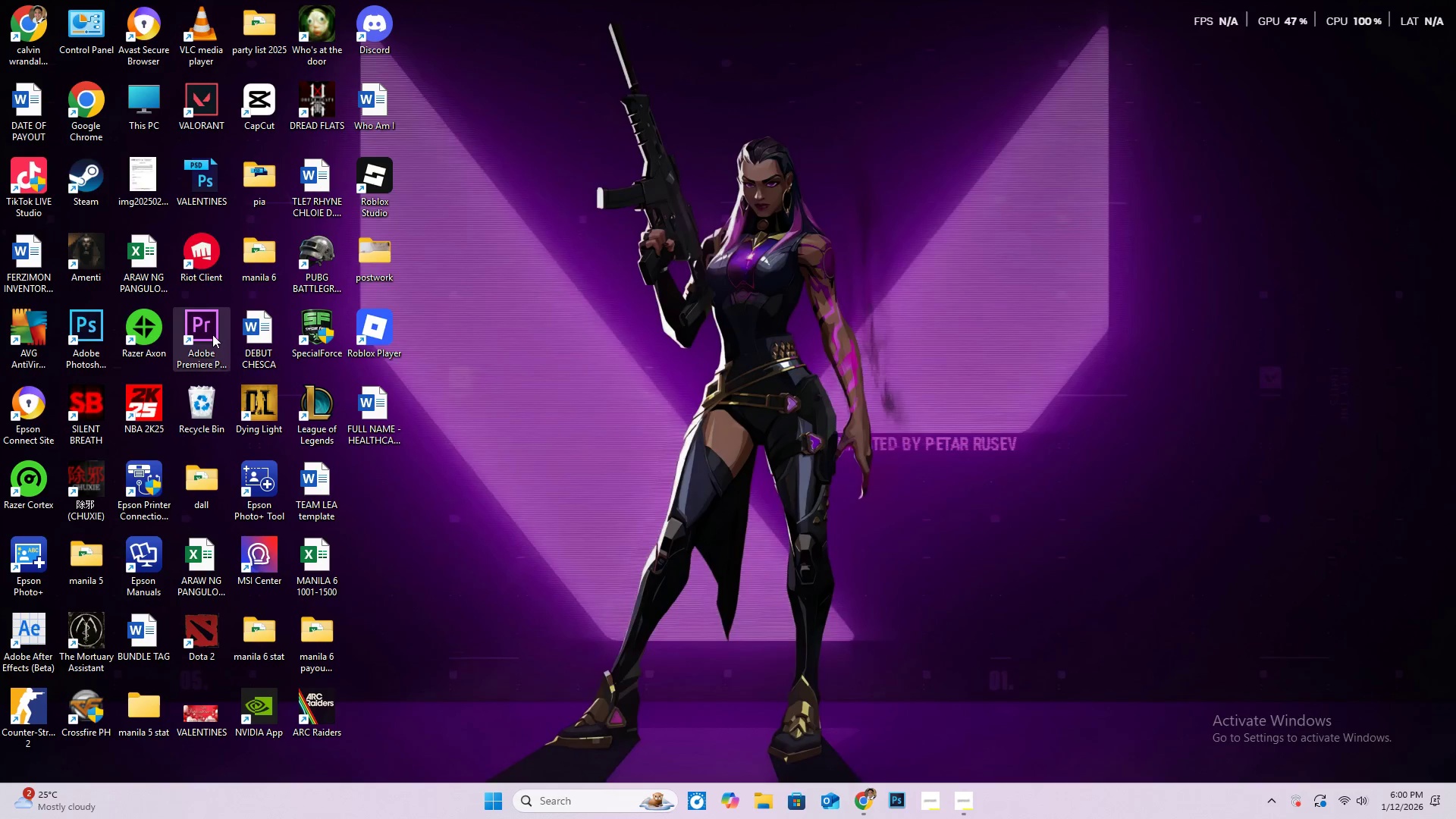 
double_click([212, 334])
 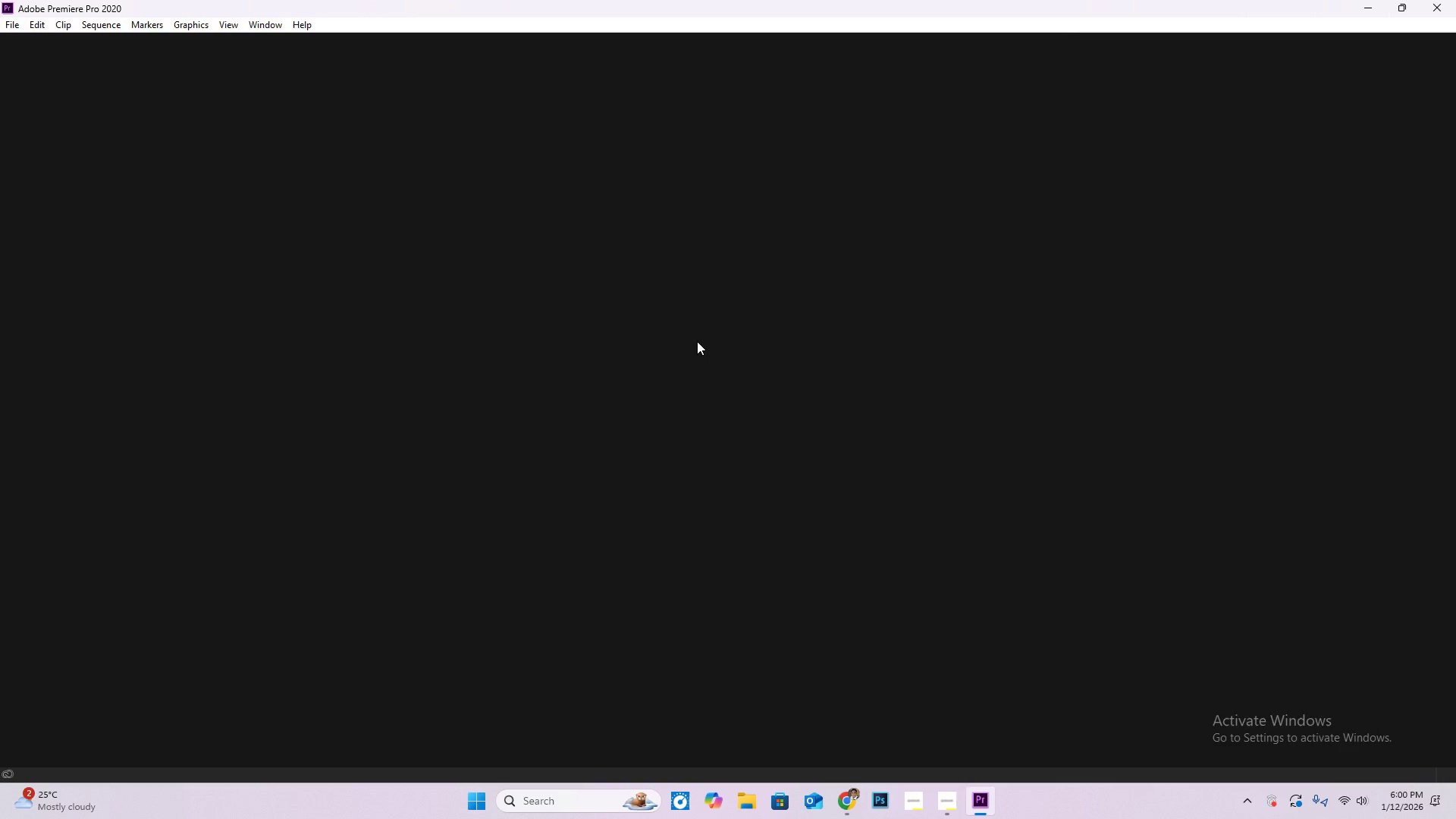 
wait(23.95)
 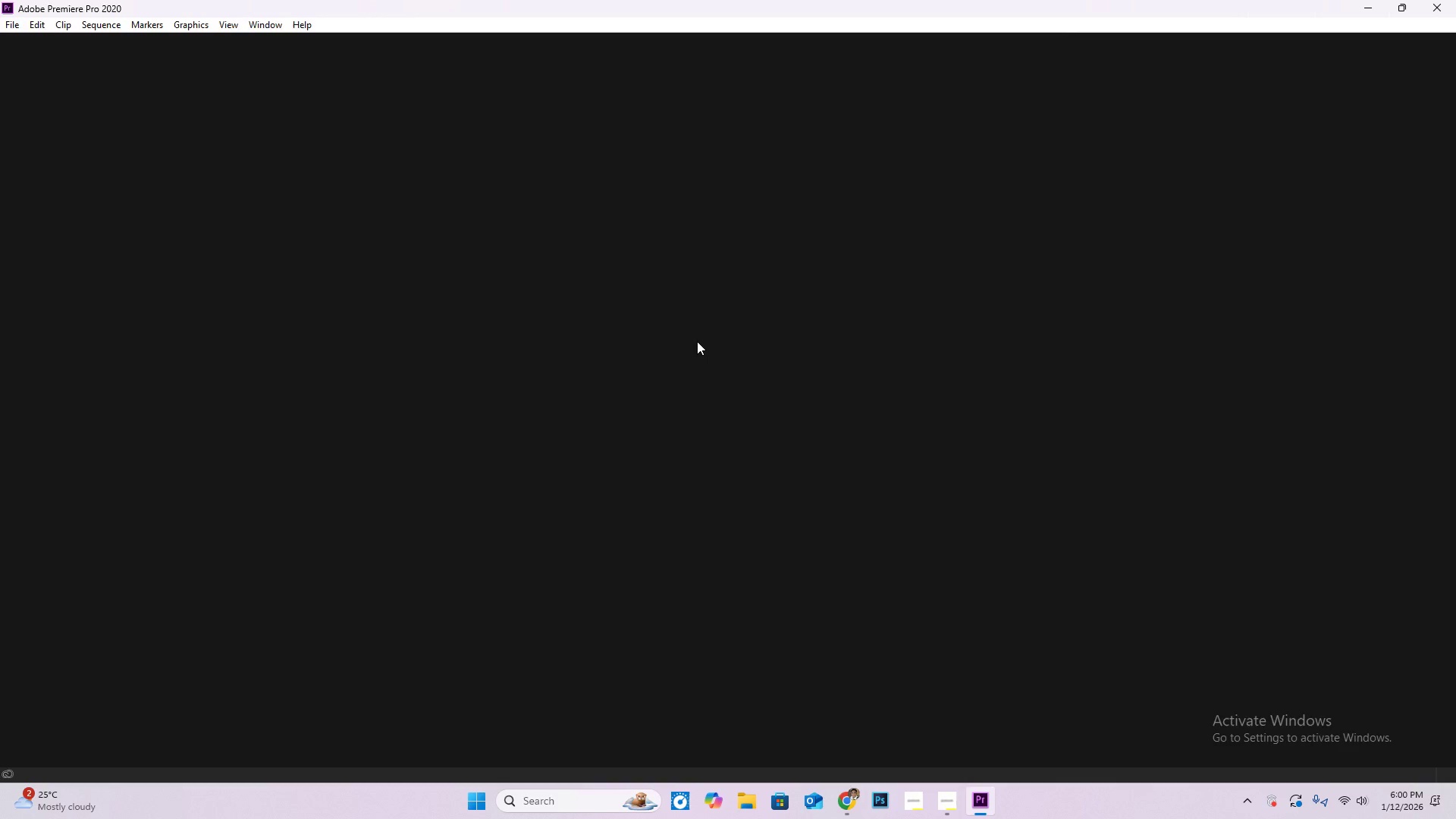 
left_click([120, 246])
 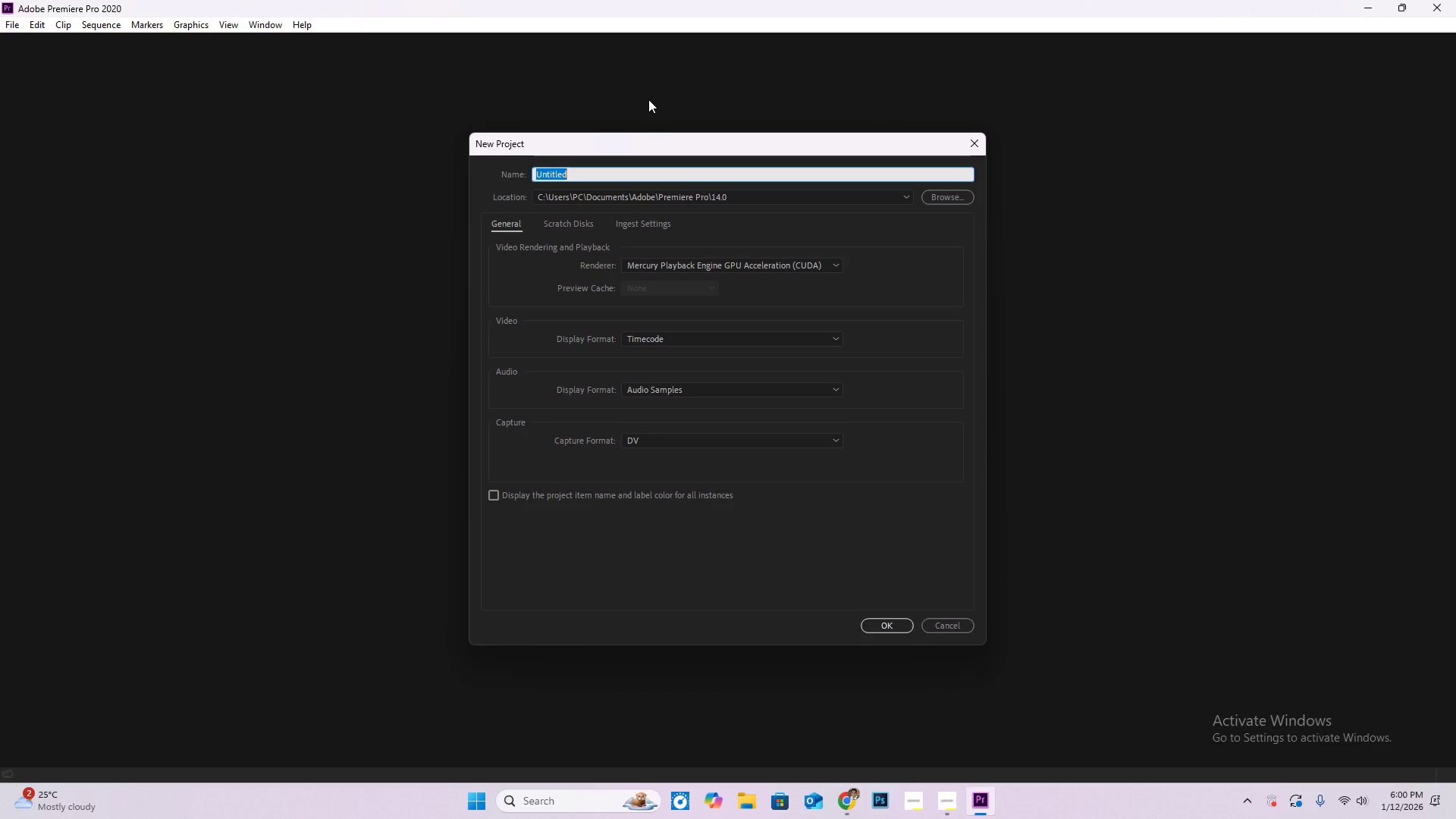 
type(weight lift)
 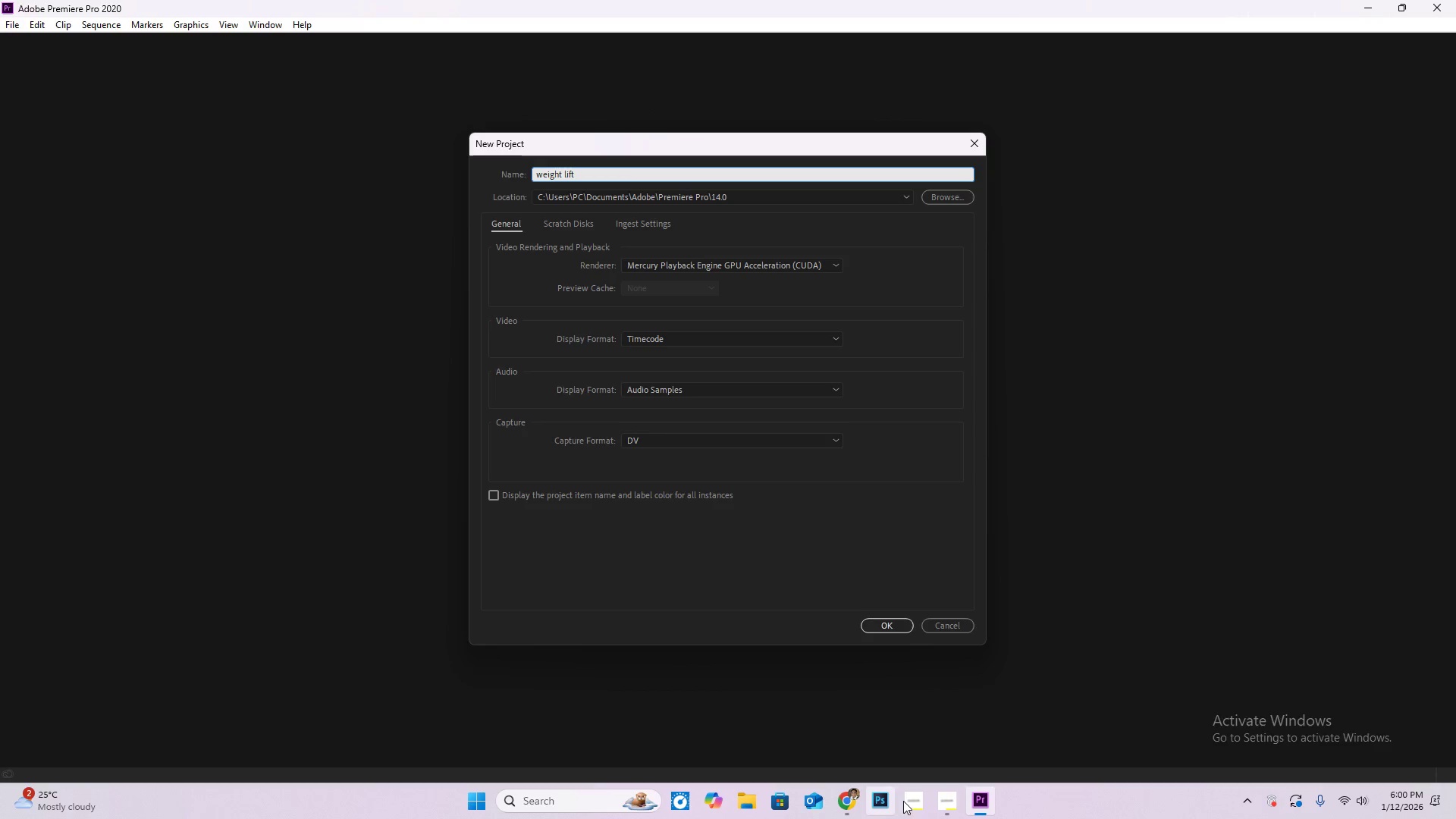 
left_click([944, 806])